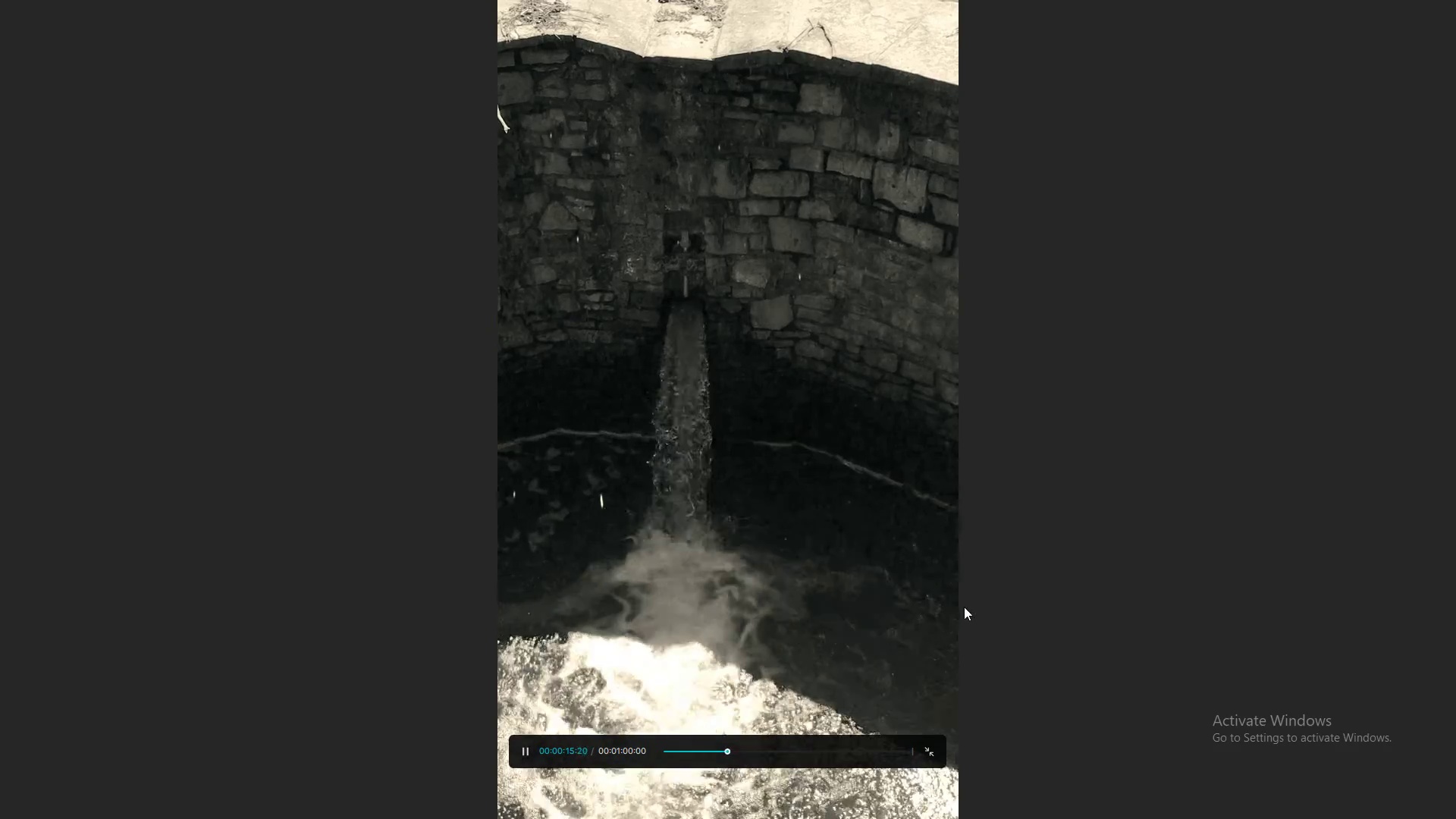 
key(Escape)
 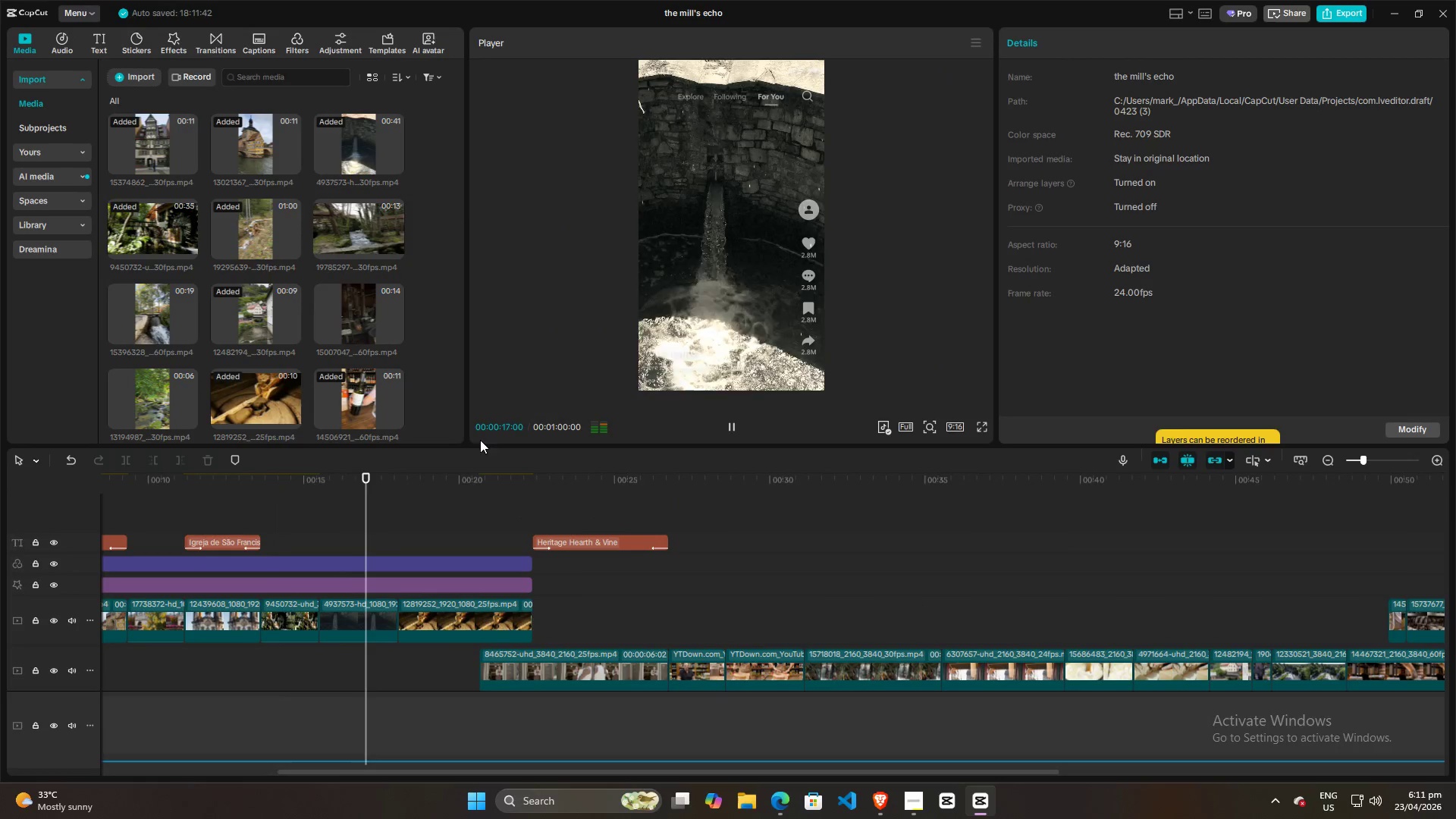 
key(Space)
 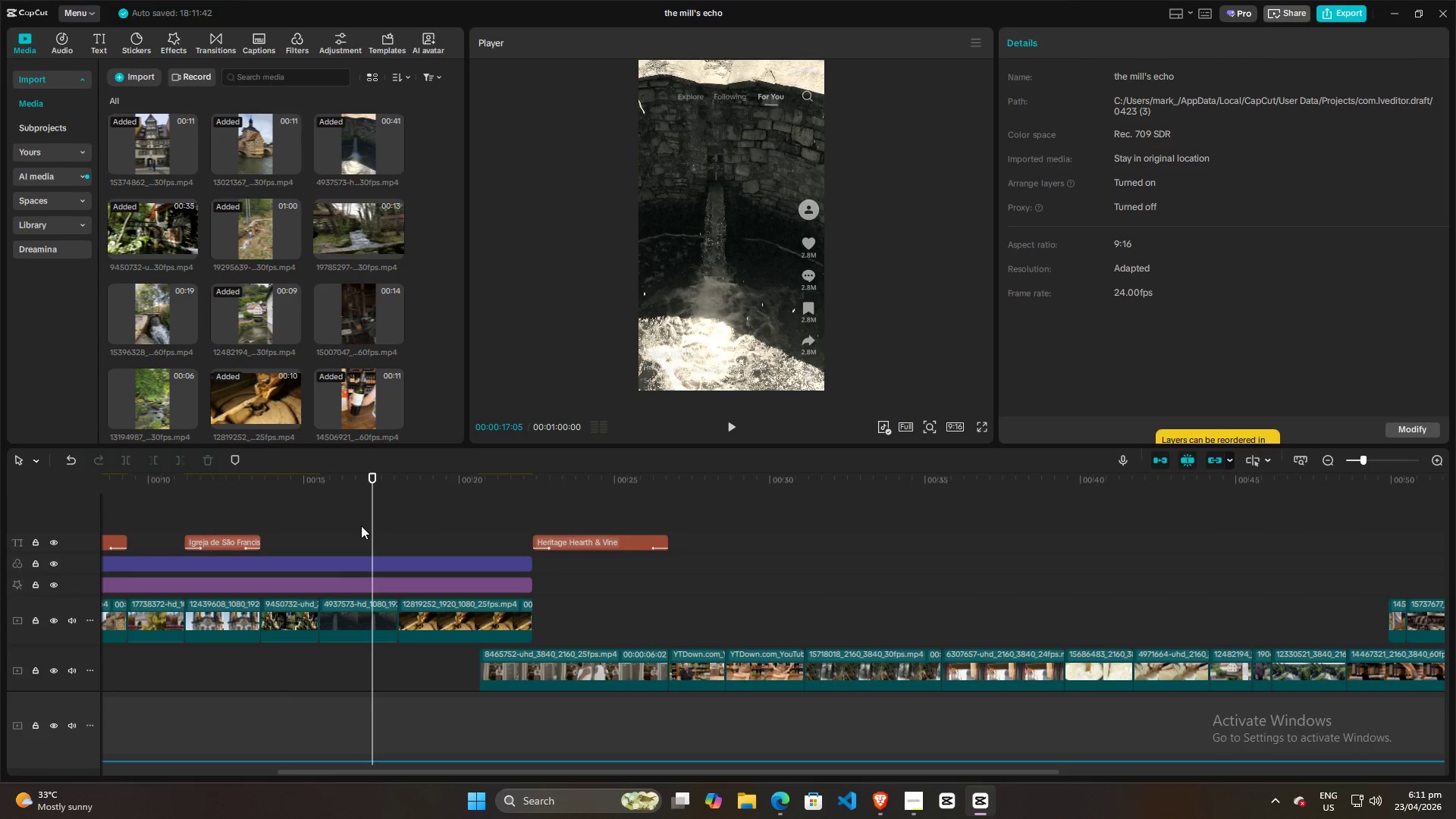 
left_click([353, 614])
 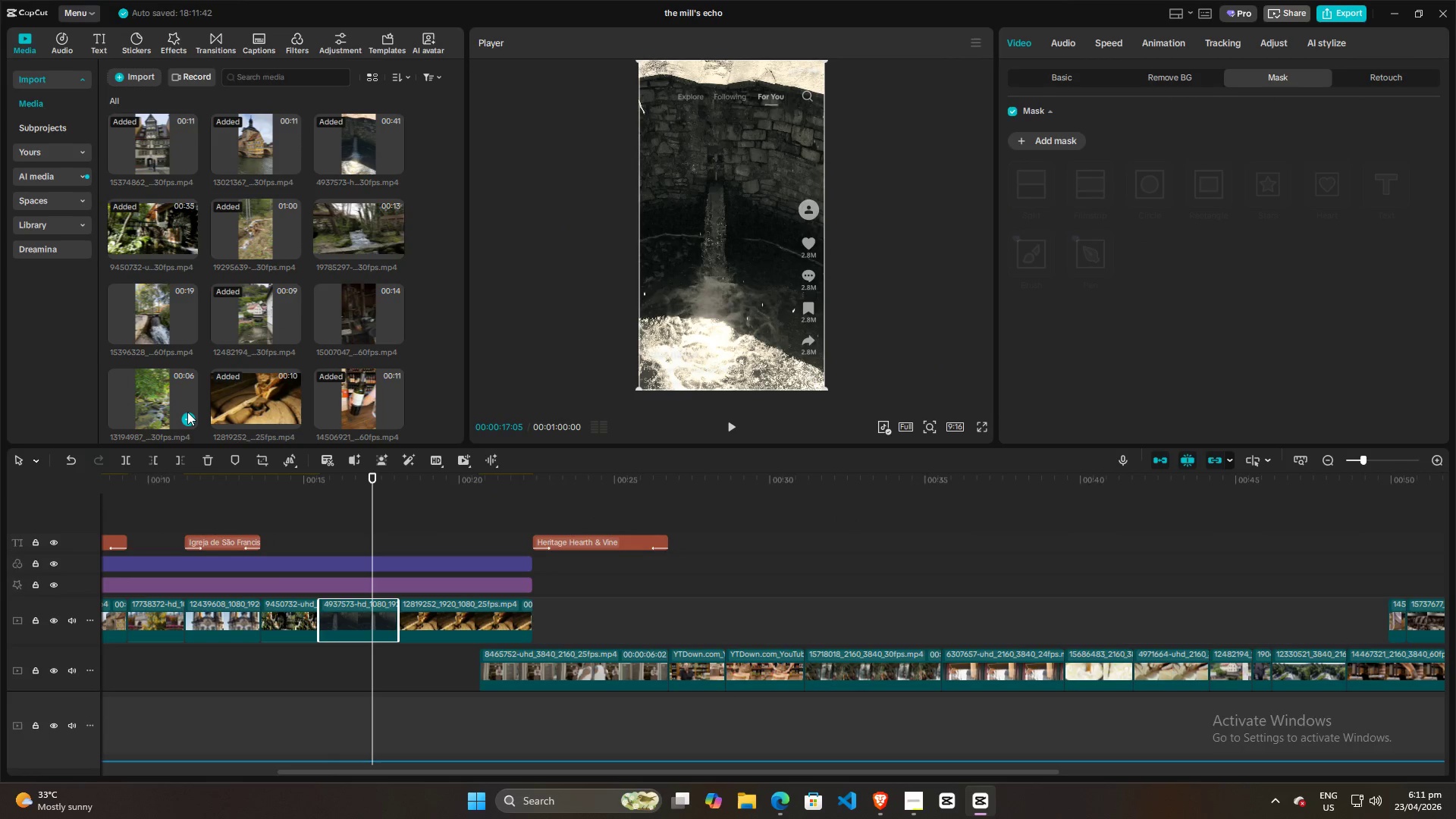 
key(Backspace)
 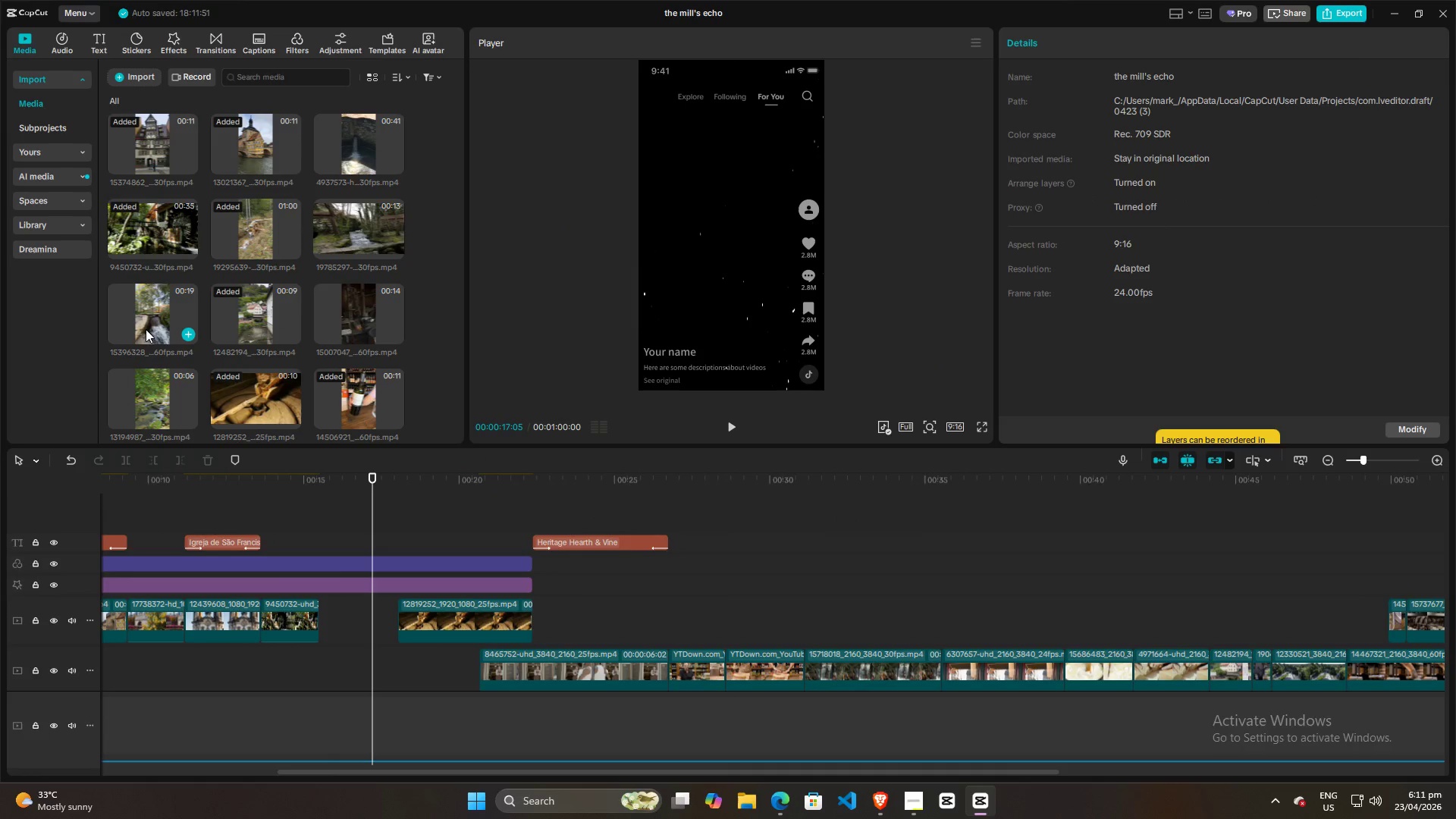 
left_click_drag(start_coordinate=[147, 315], to_coordinate=[317, 509])
 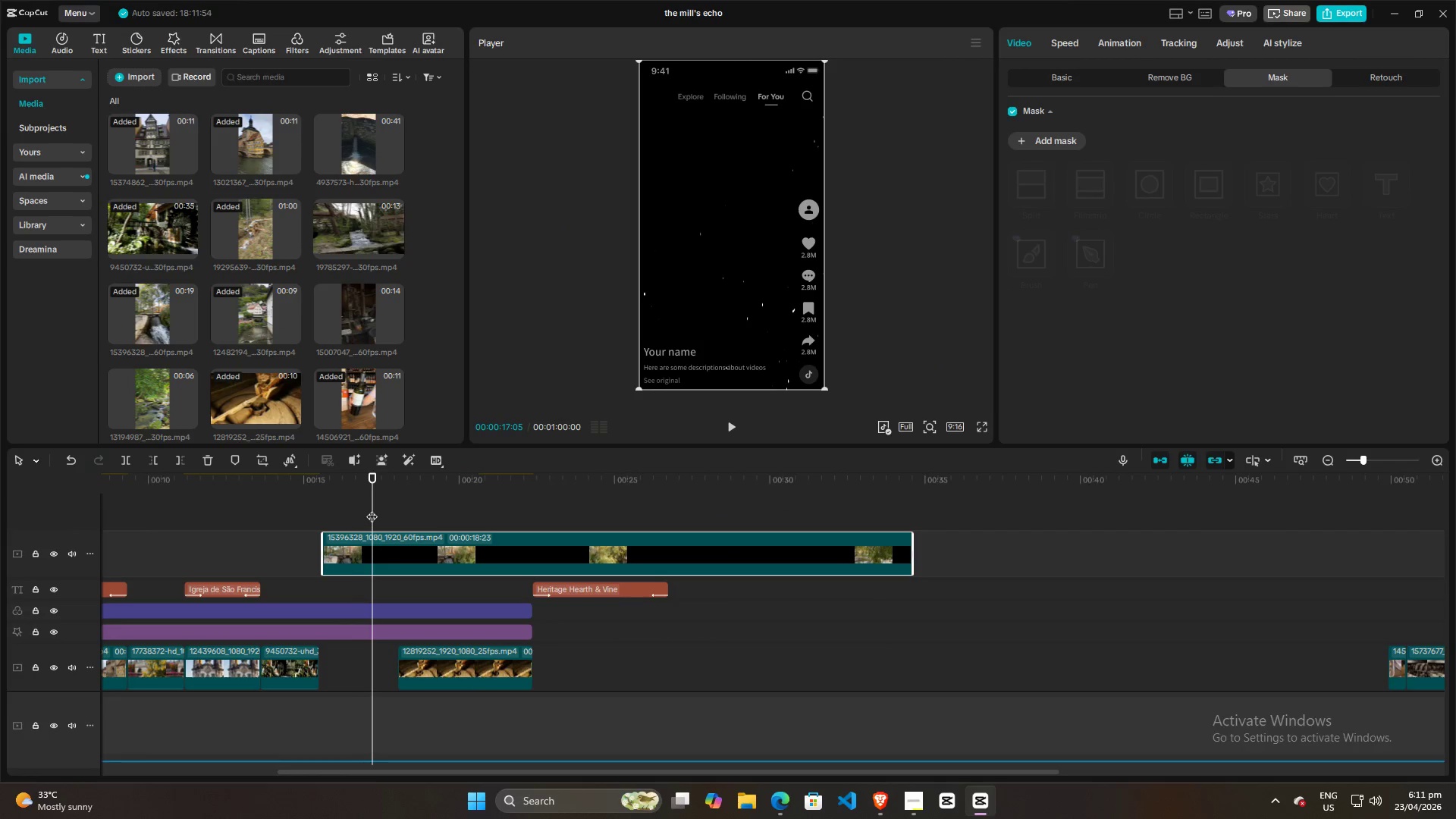 
left_click_drag(start_coordinate=[375, 507], to_coordinate=[404, 512])
 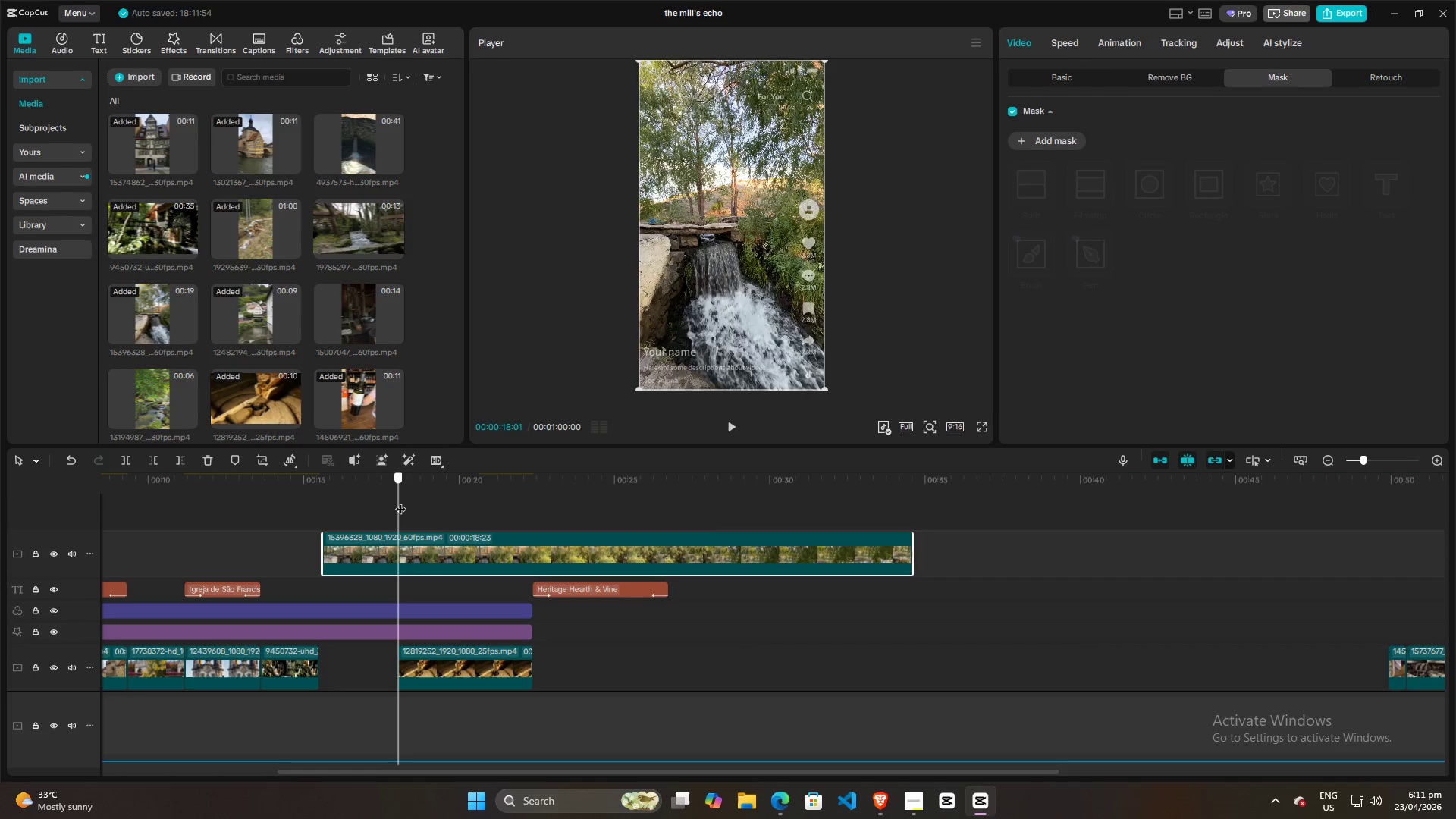 
left_click([374, 546])
 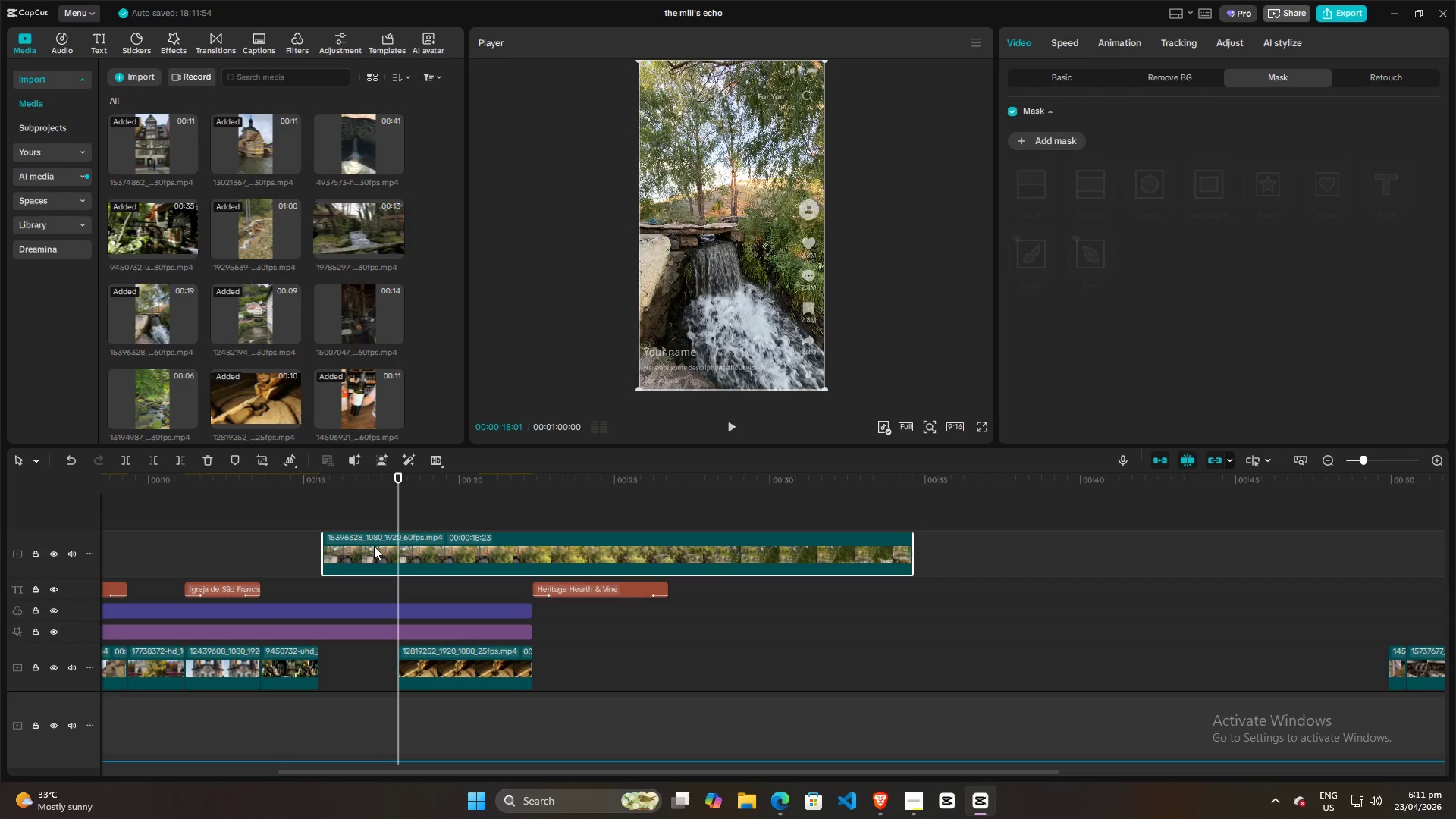 
key(W)
 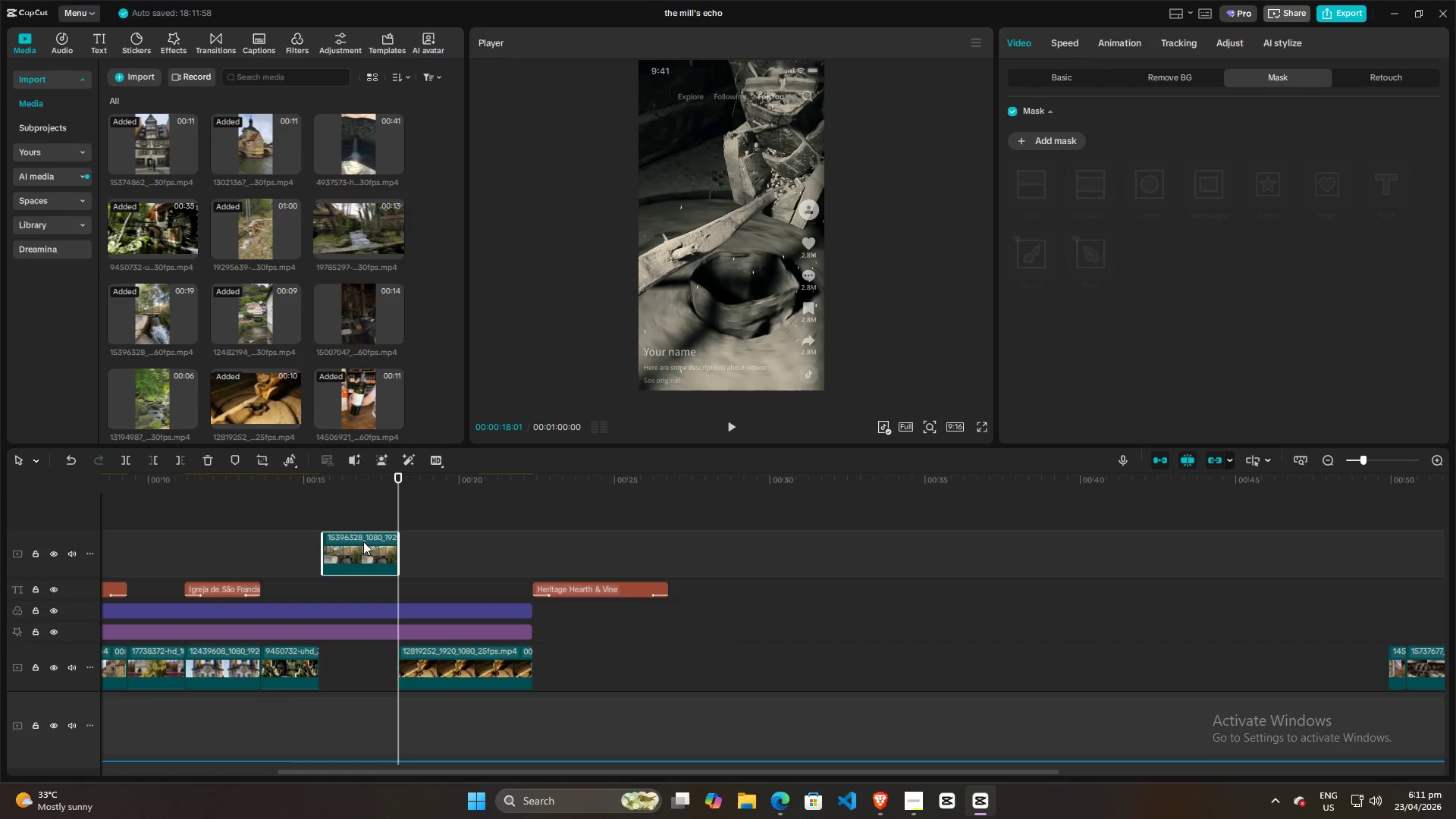 
left_click_drag(start_coordinate=[363, 541], to_coordinate=[362, 657])
 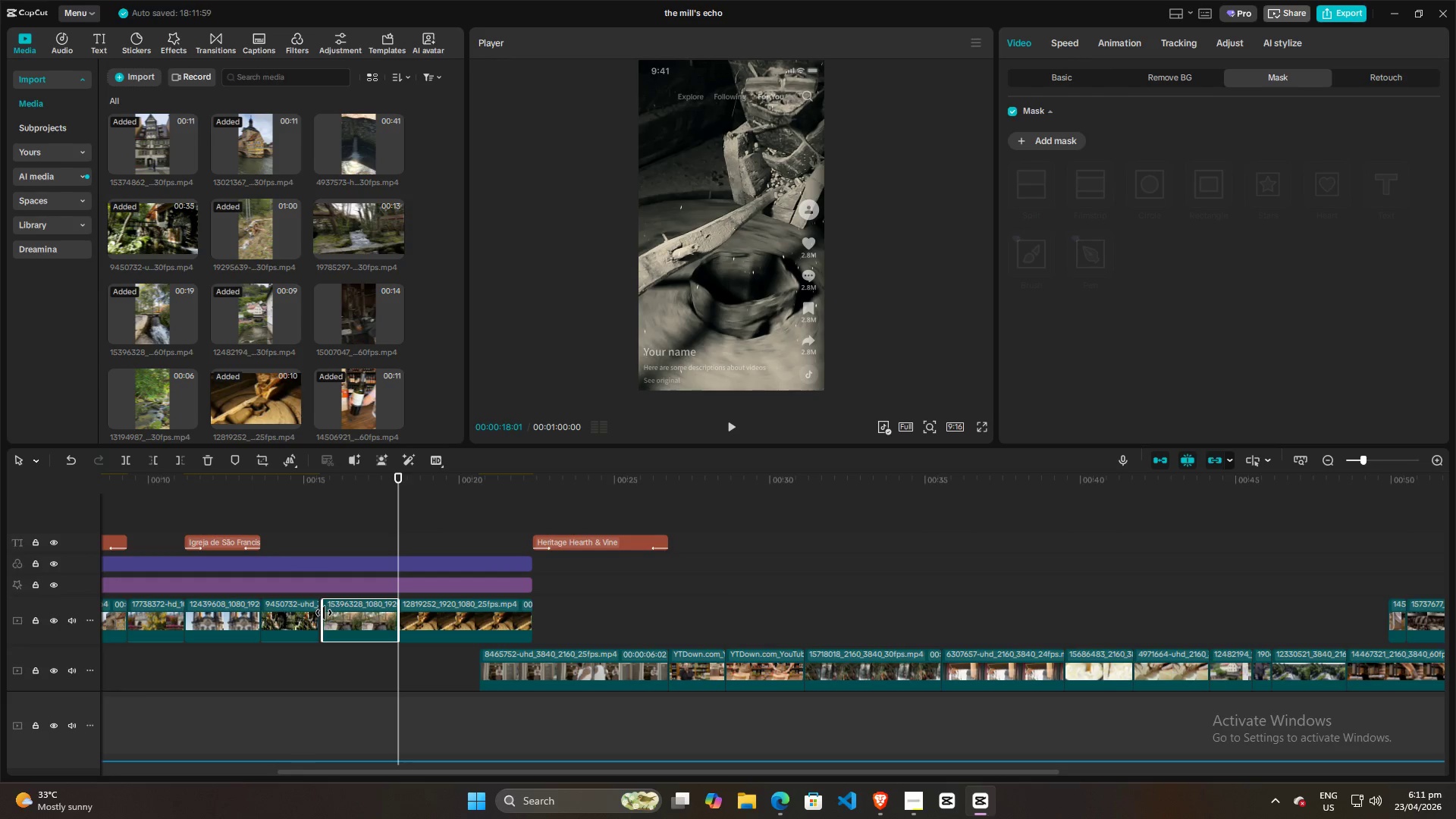 
left_click_drag(start_coordinate=[322, 613], to_coordinate=[316, 613])
 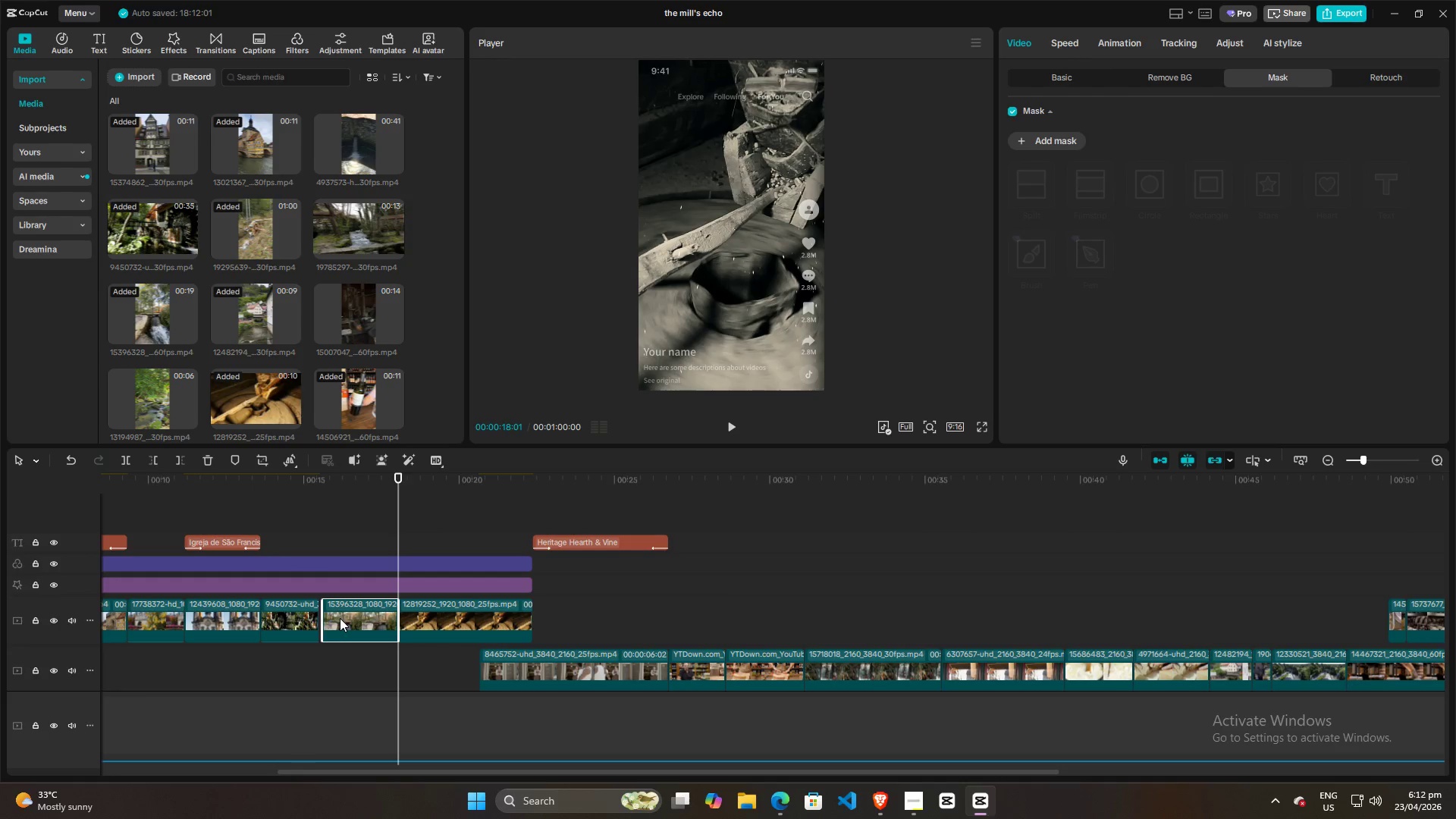 
left_click_drag(start_coordinate=[340, 618], to_coordinate=[333, 620])
 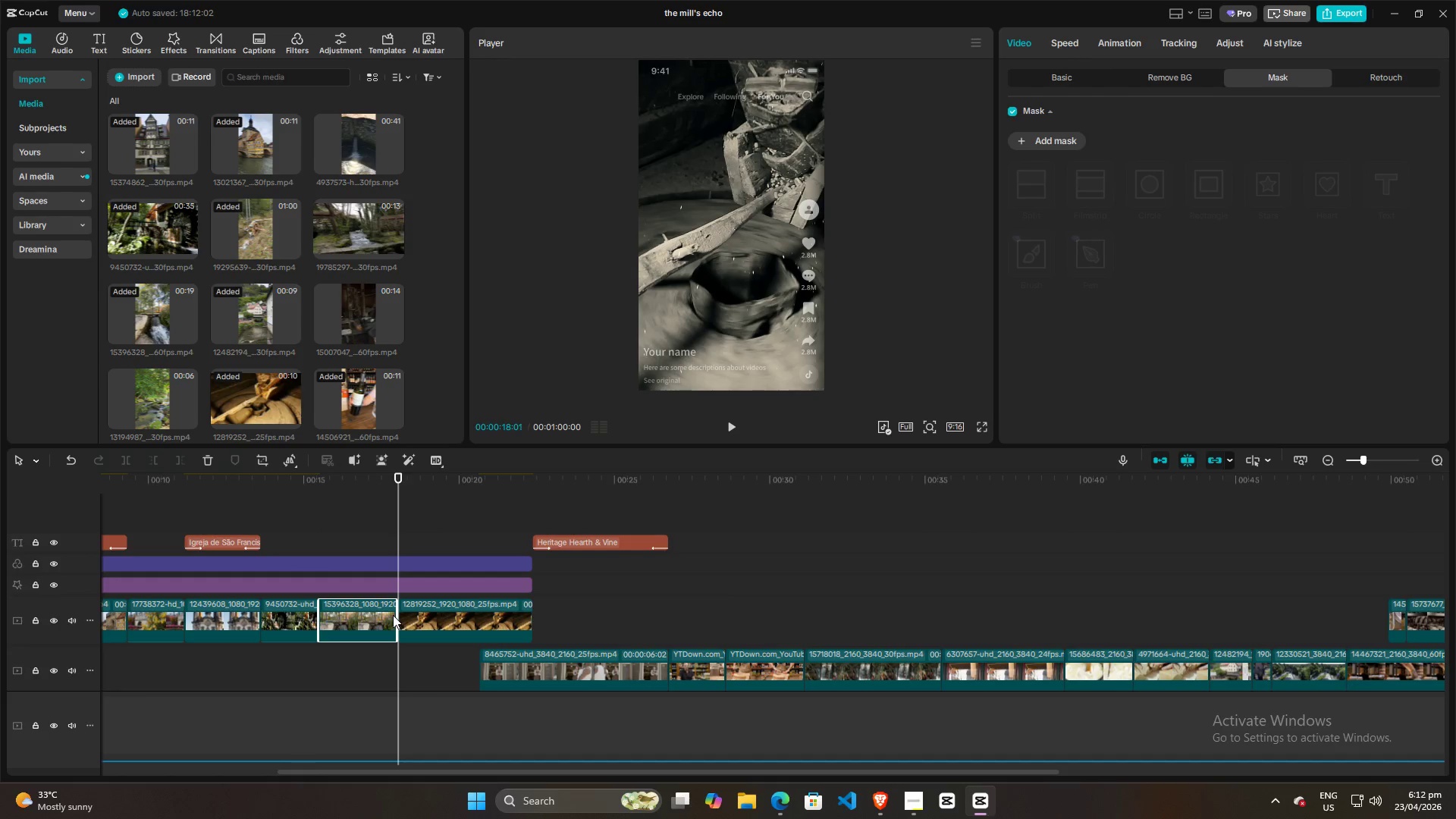 
left_click_drag(start_coordinate=[394, 615], to_coordinate=[397, 615])
 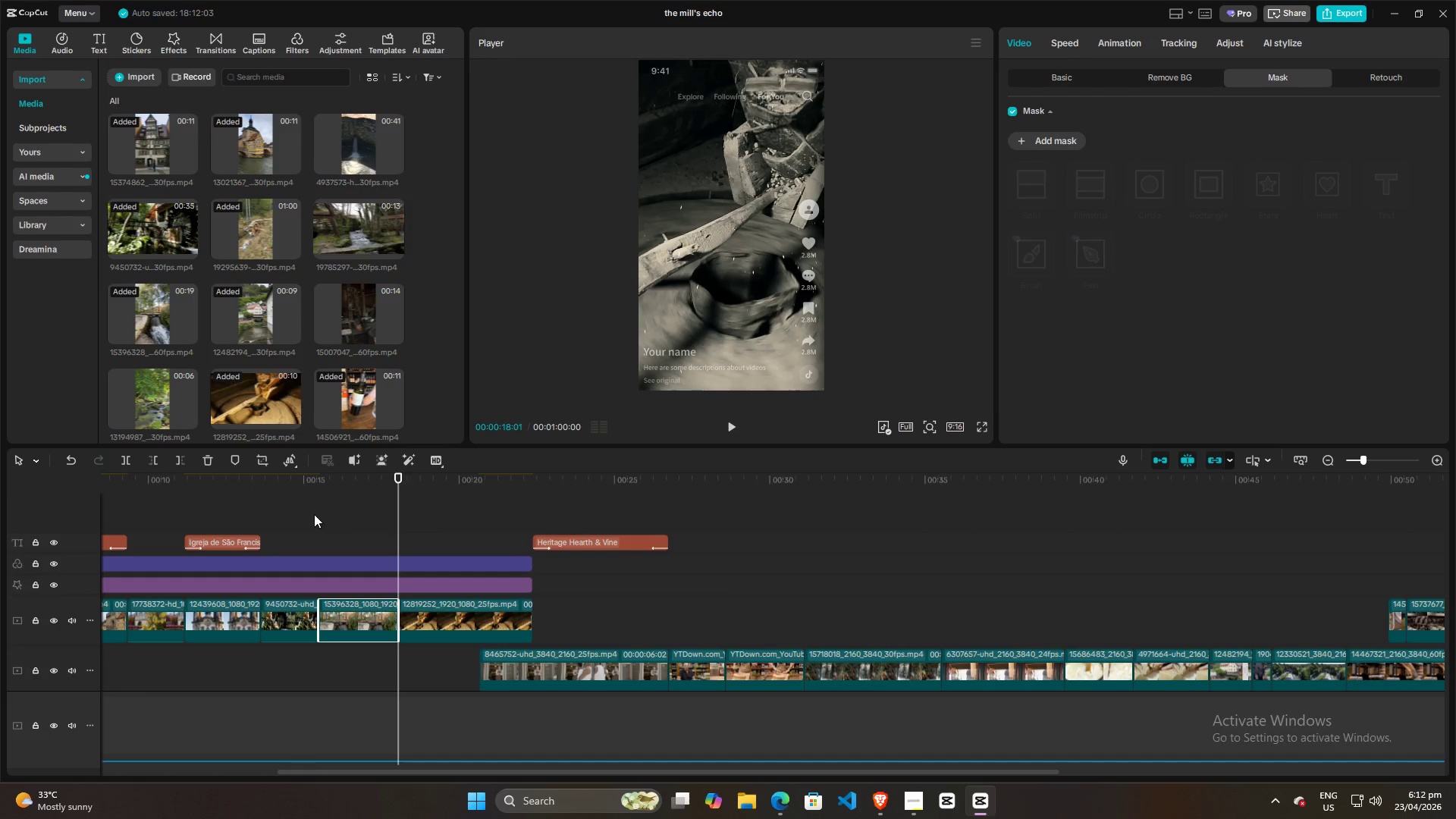 
left_click([305, 512])
 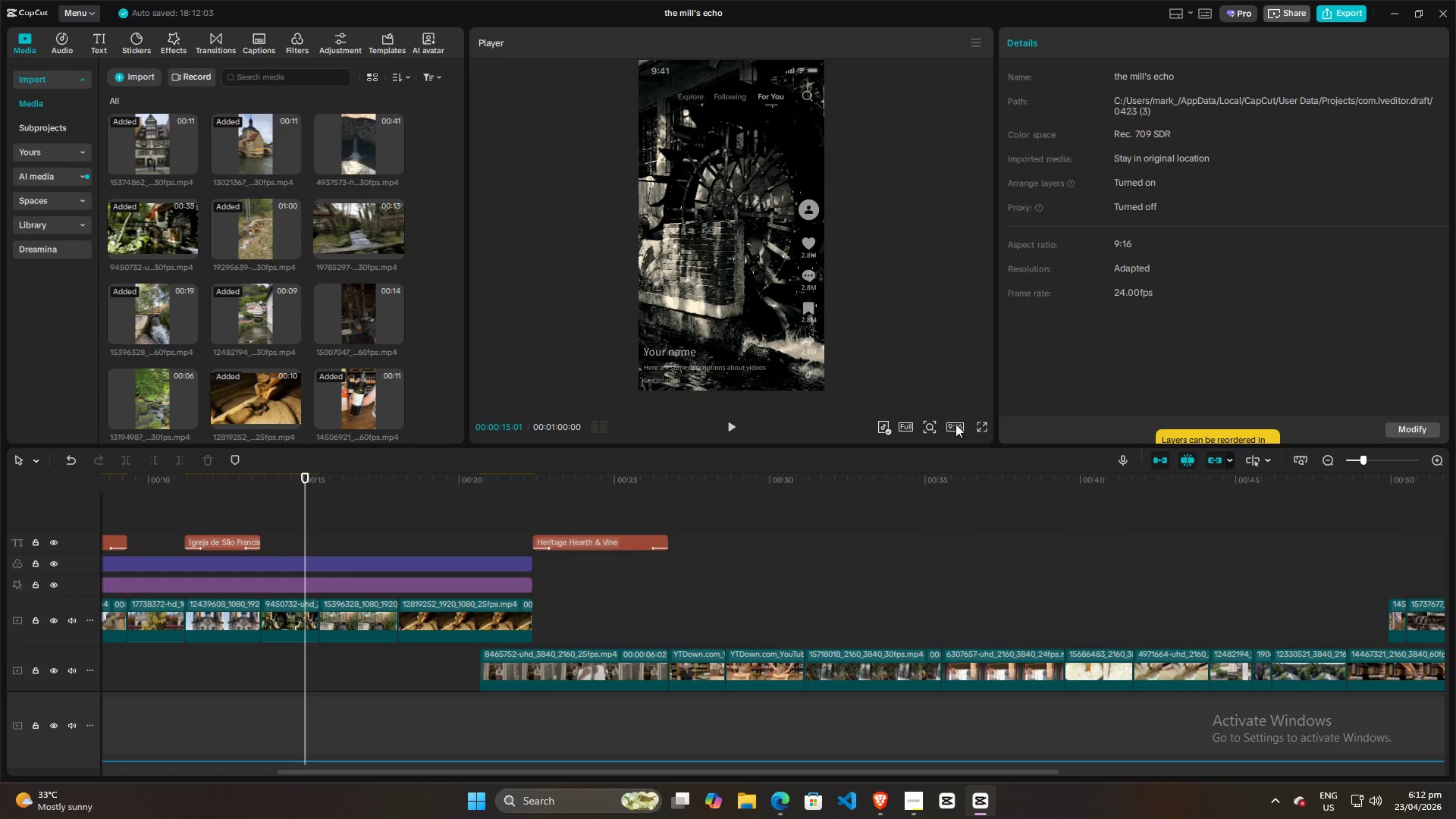 
left_click([980, 428])
 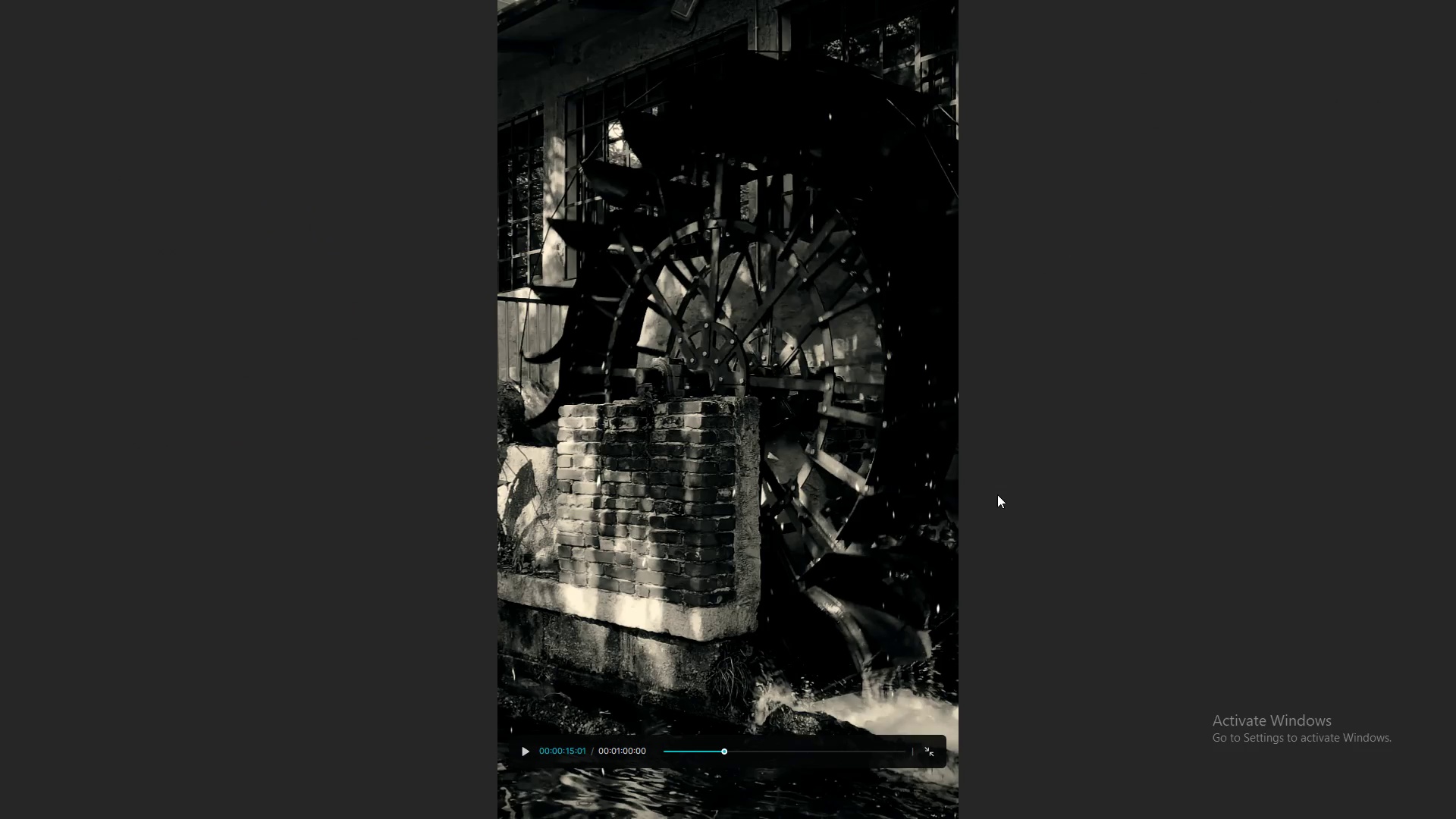 
key(Space)
 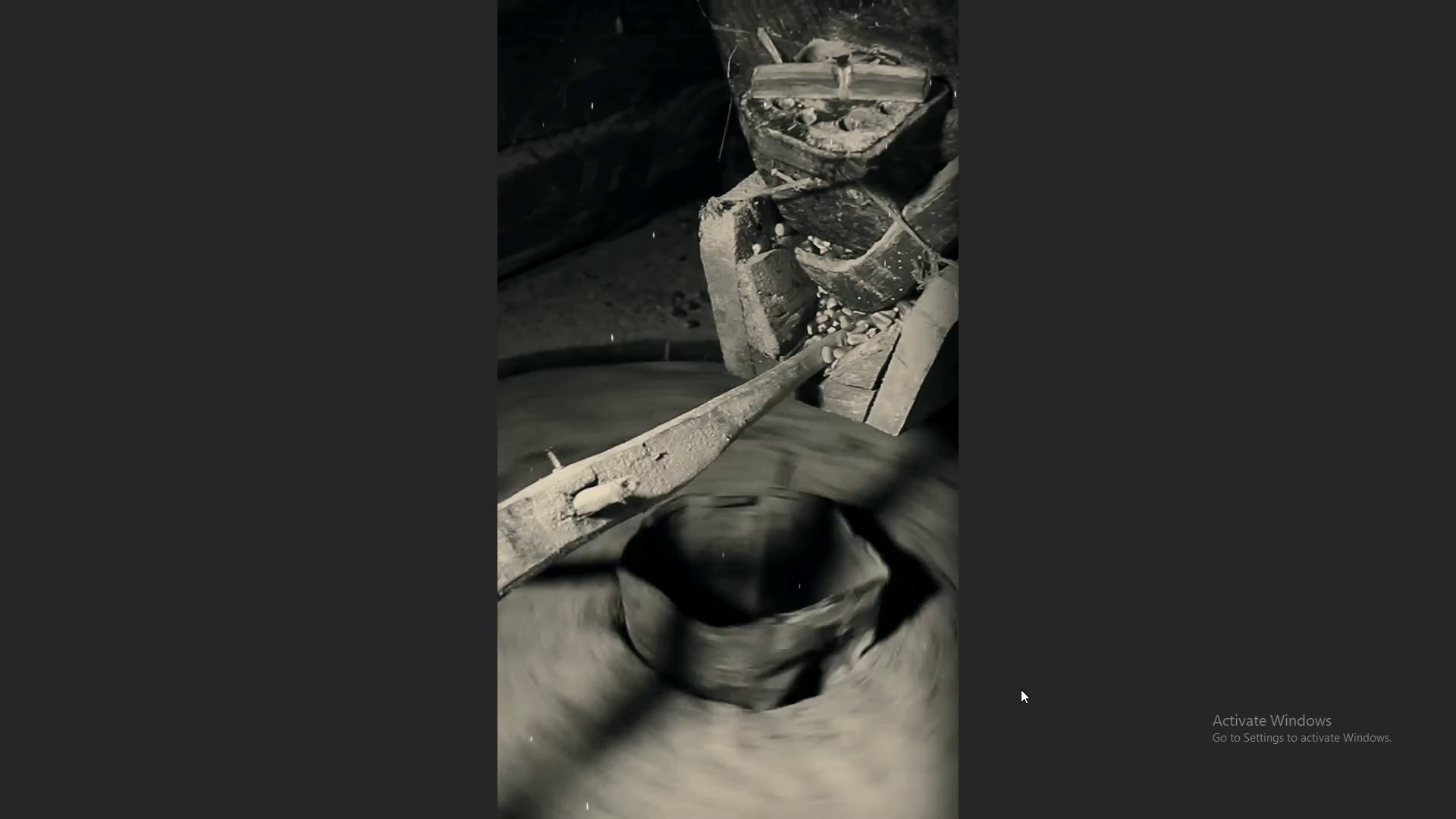 
wait(5.31)
 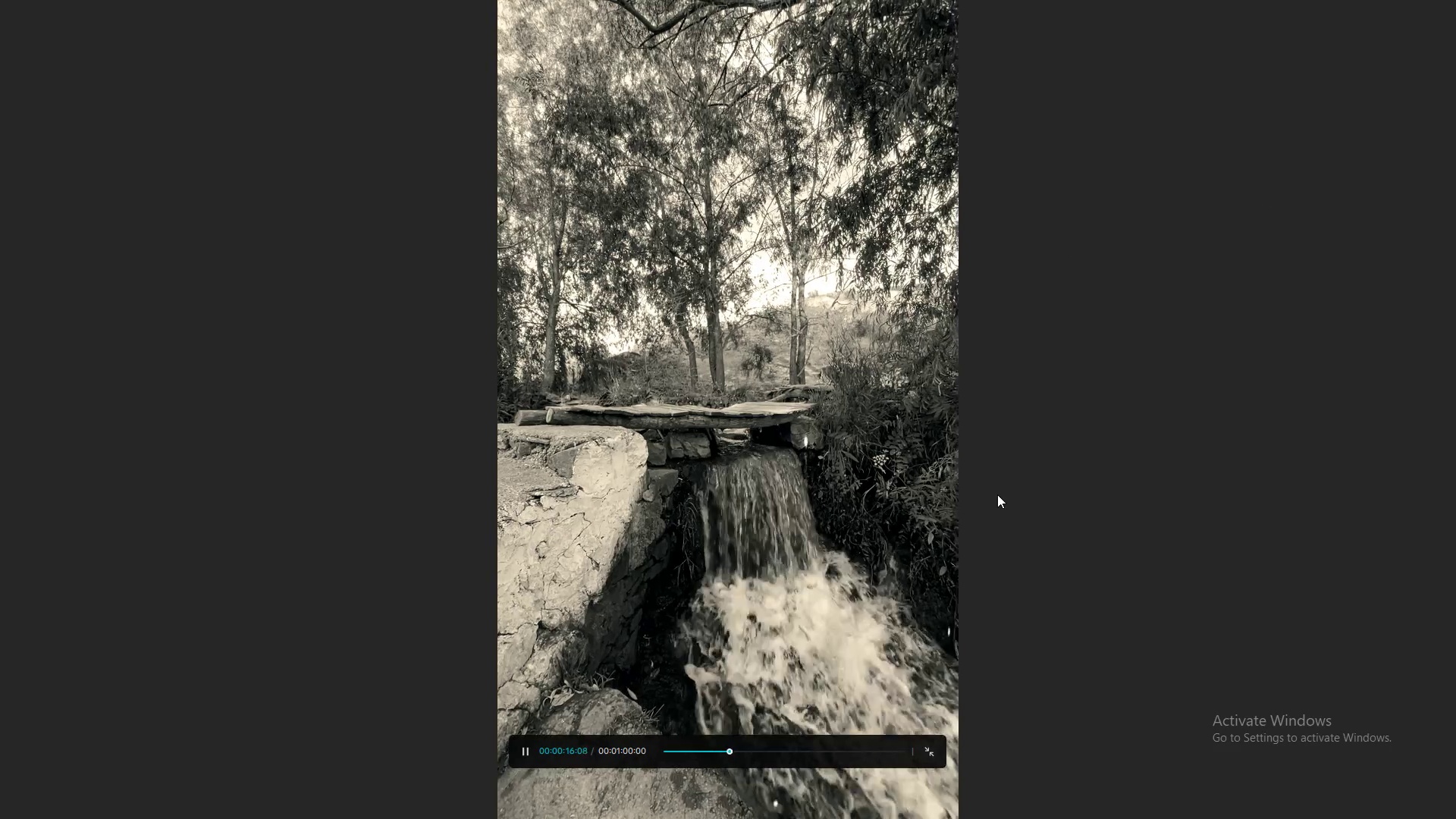 
key(Escape)
 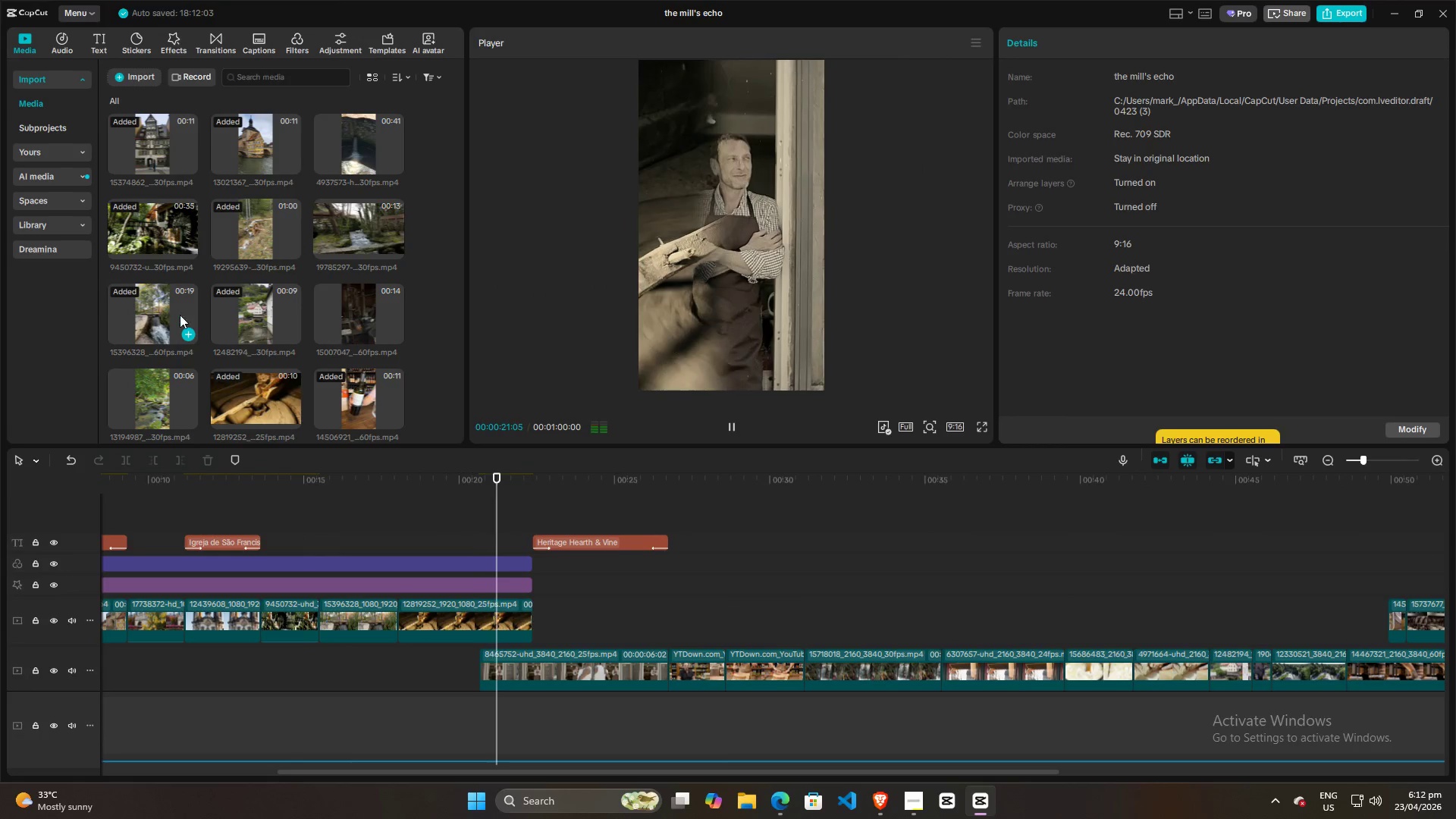 
double_click([236, 303])
 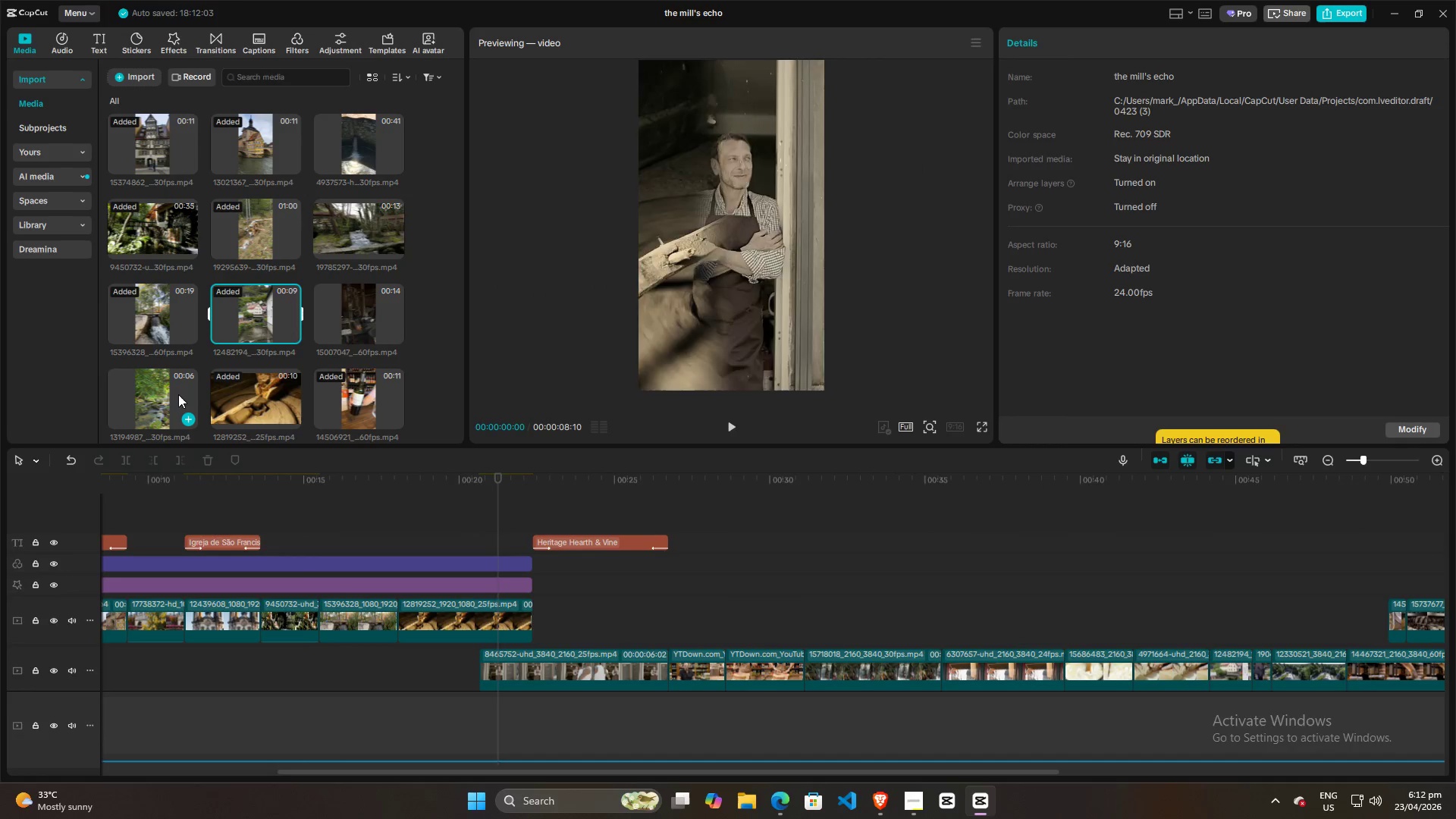 
left_click([149, 391])
 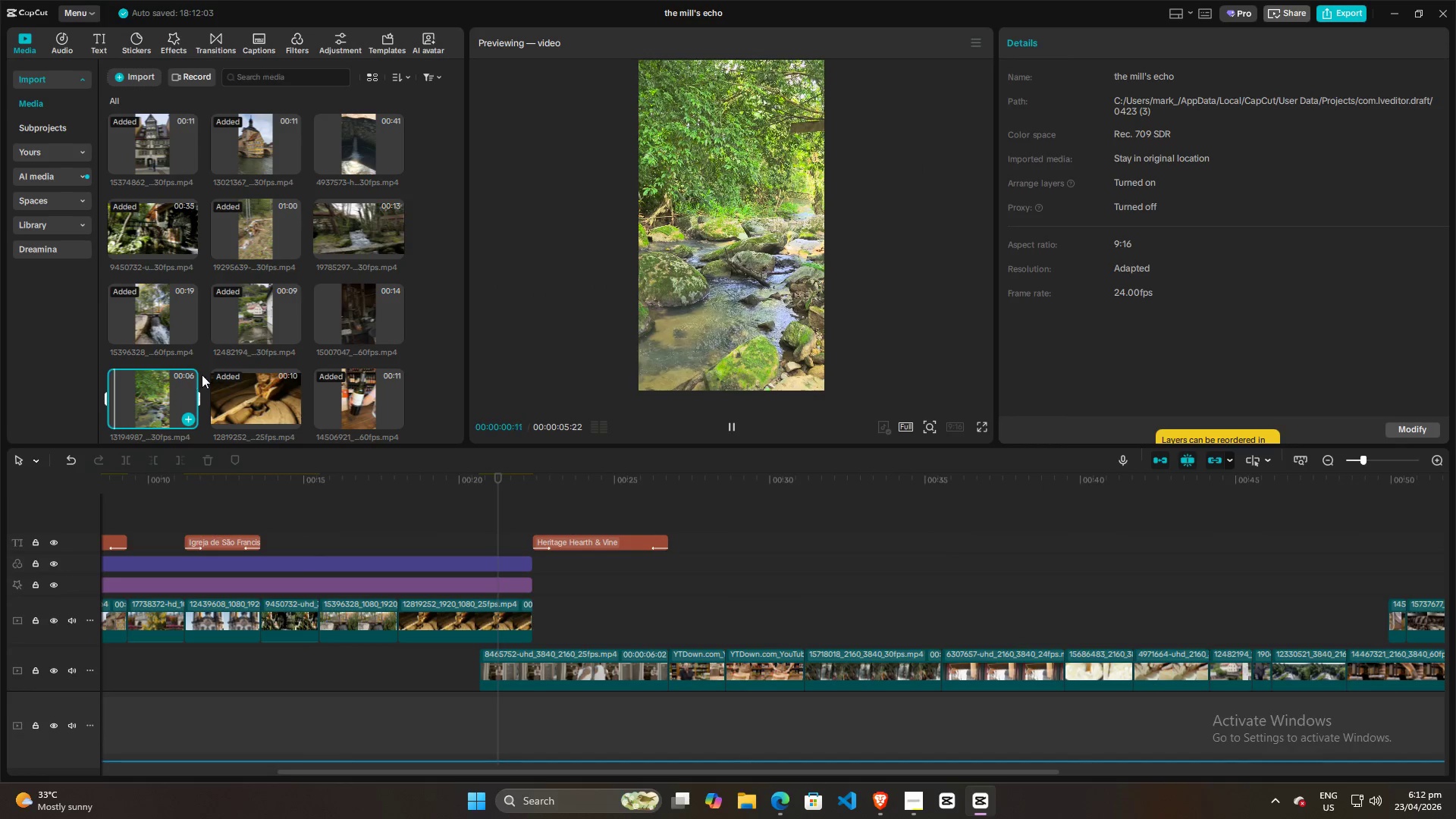 
scroll: coordinate [281, 370], scroll_direction: down, amount: 3.0
 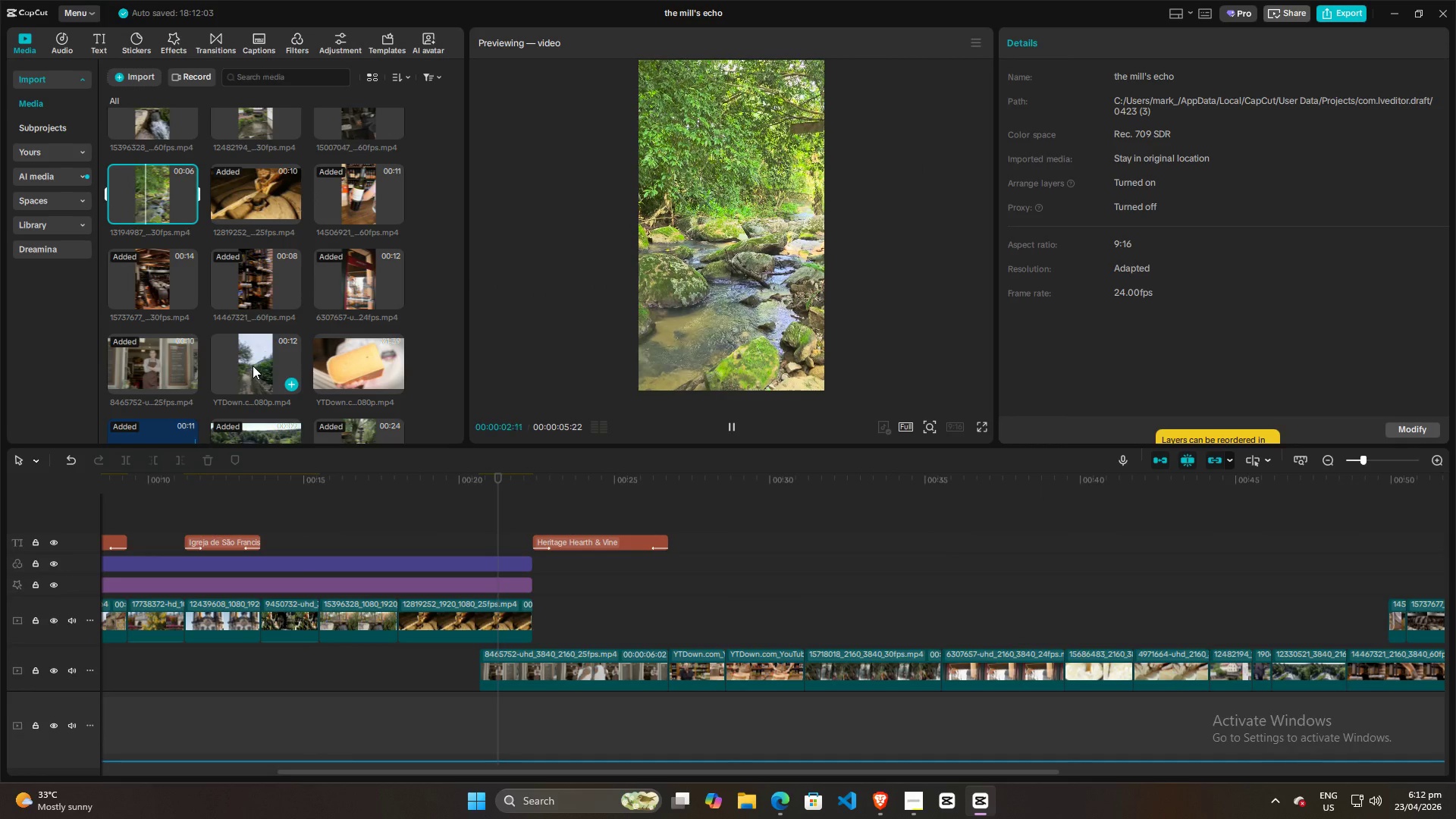 
scroll: coordinate [372, 347], scroll_direction: up, amount: 3.0
 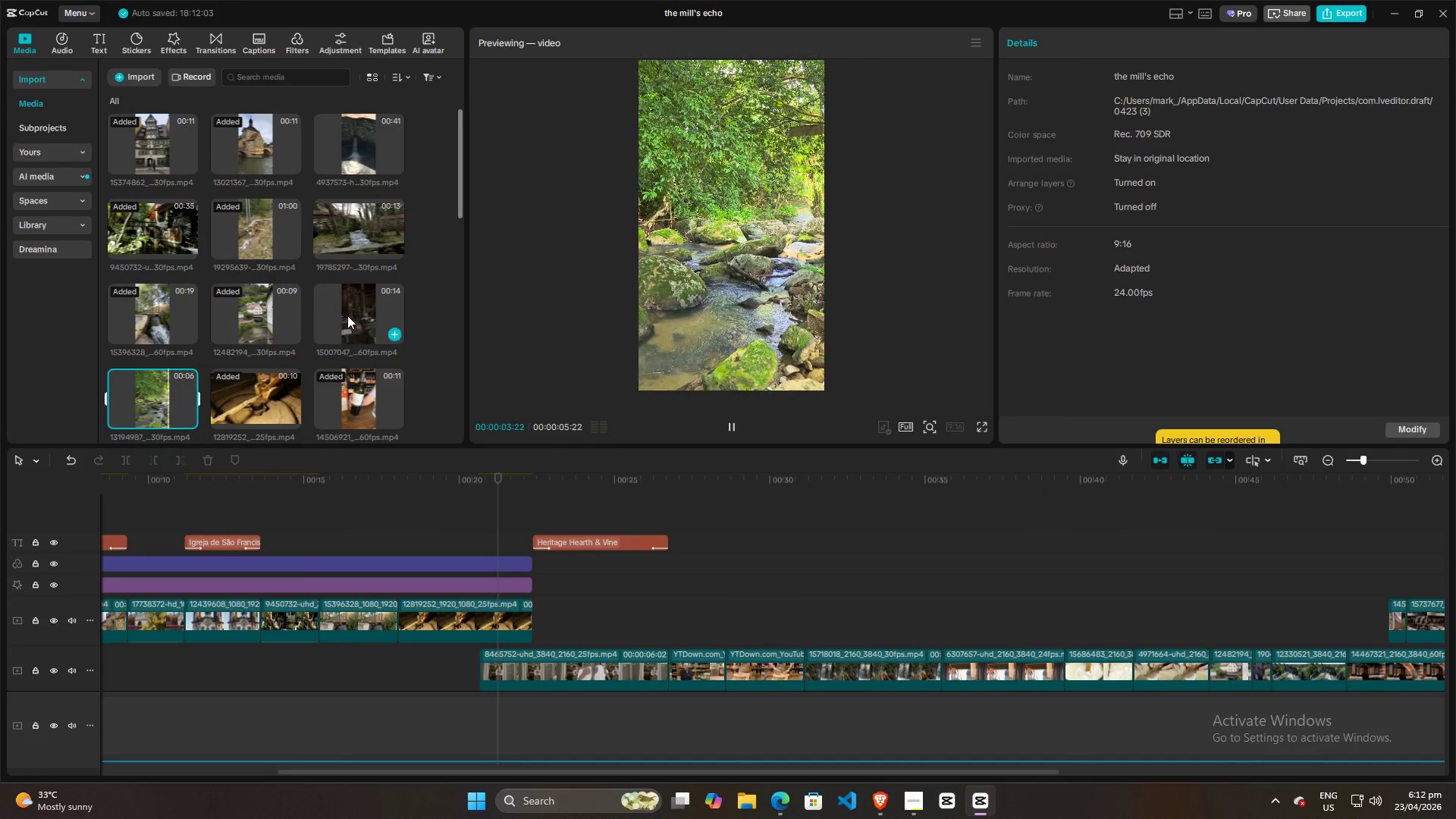 
left_click([347, 315])
 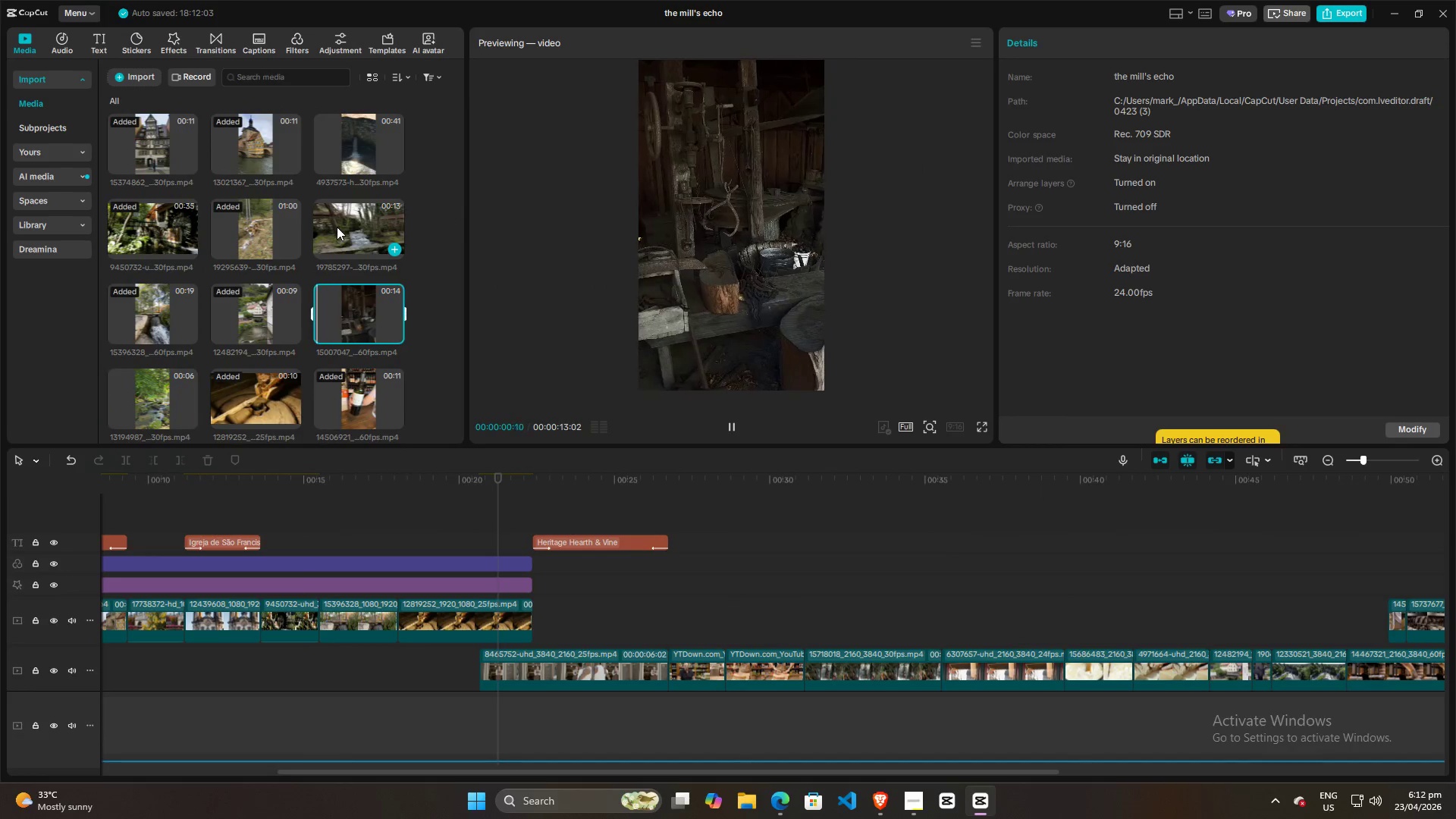 
left_click([337, 227])
 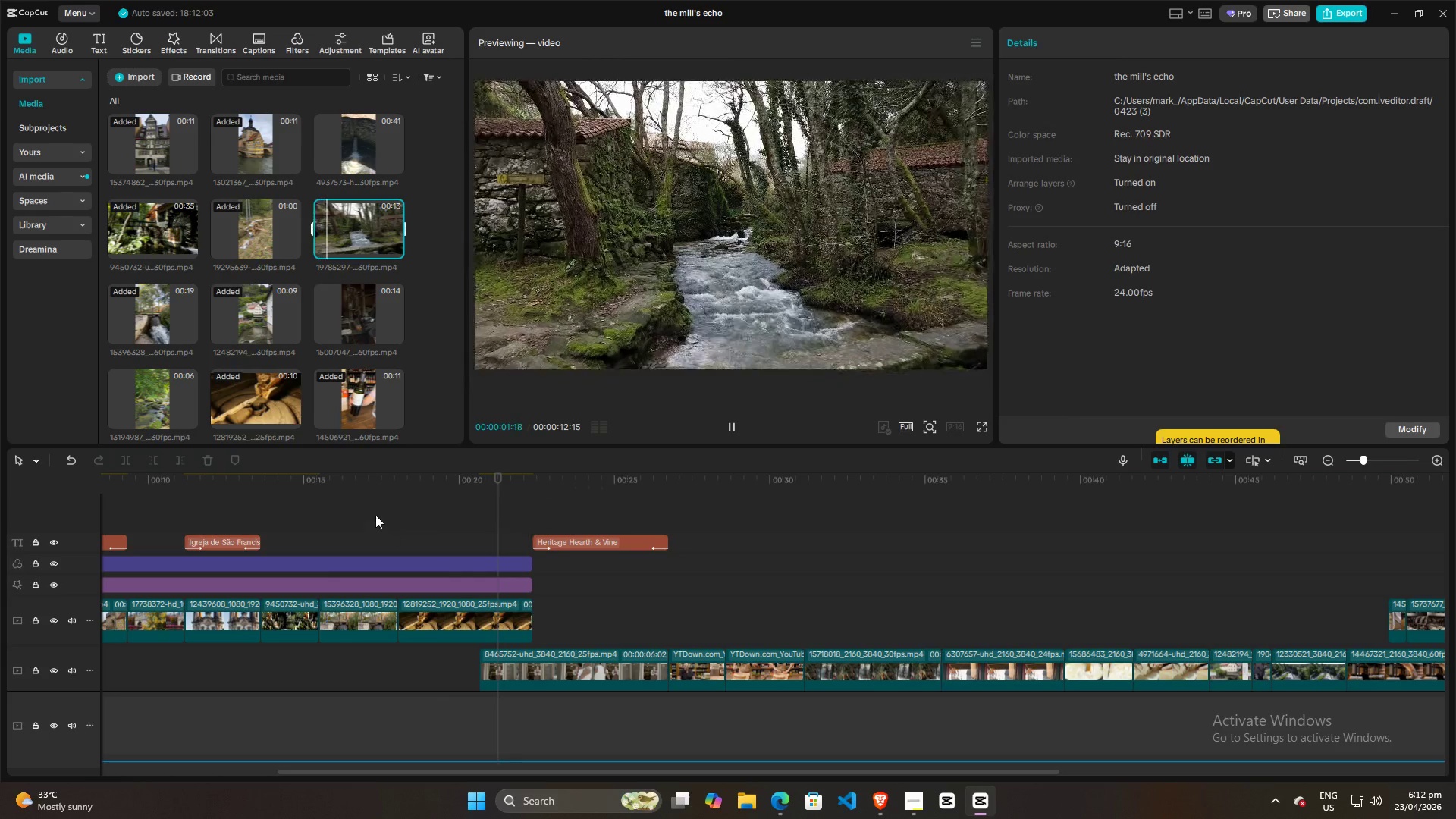 
double_click([352, 616])
 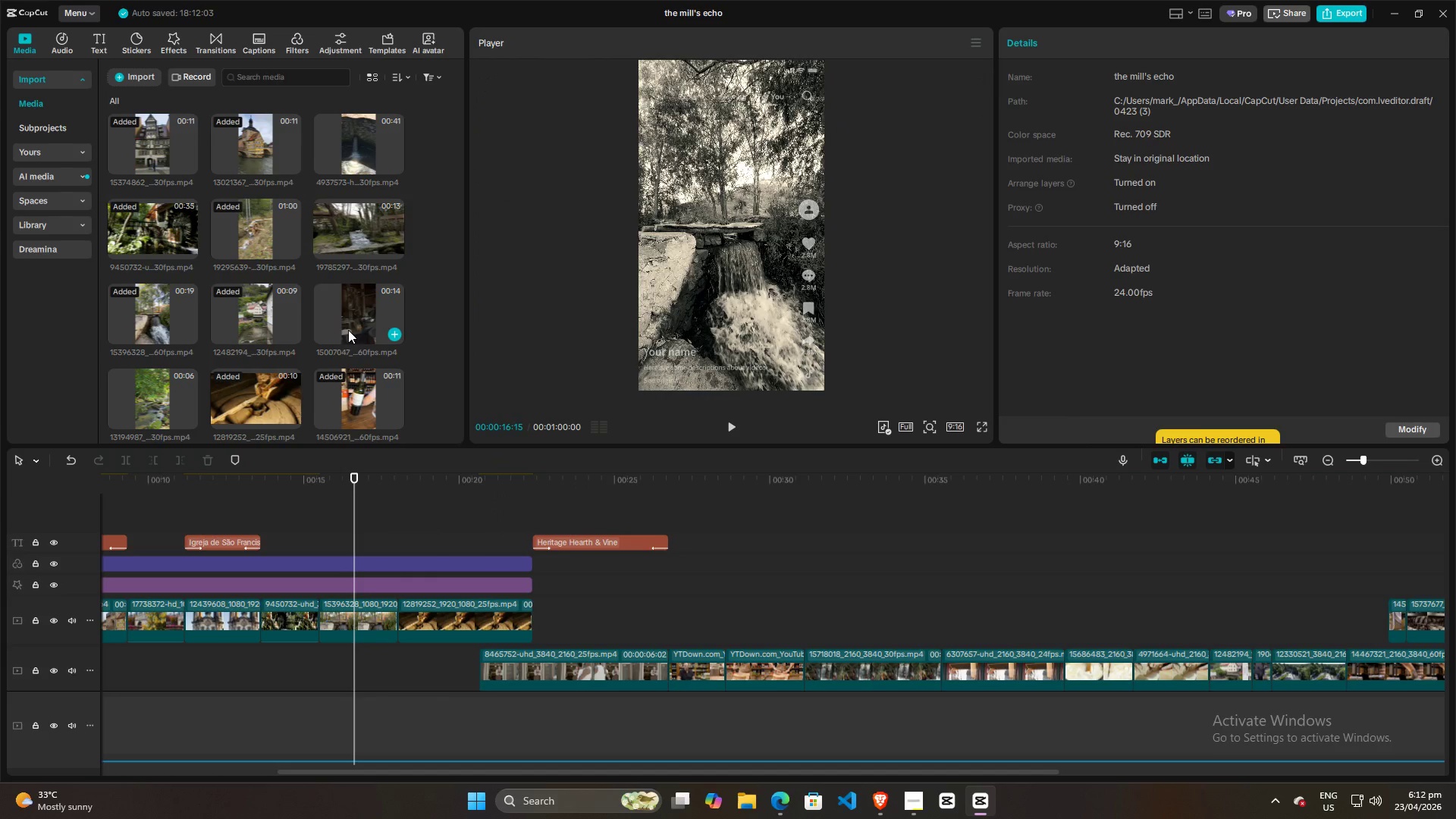 
key(Backspace)
 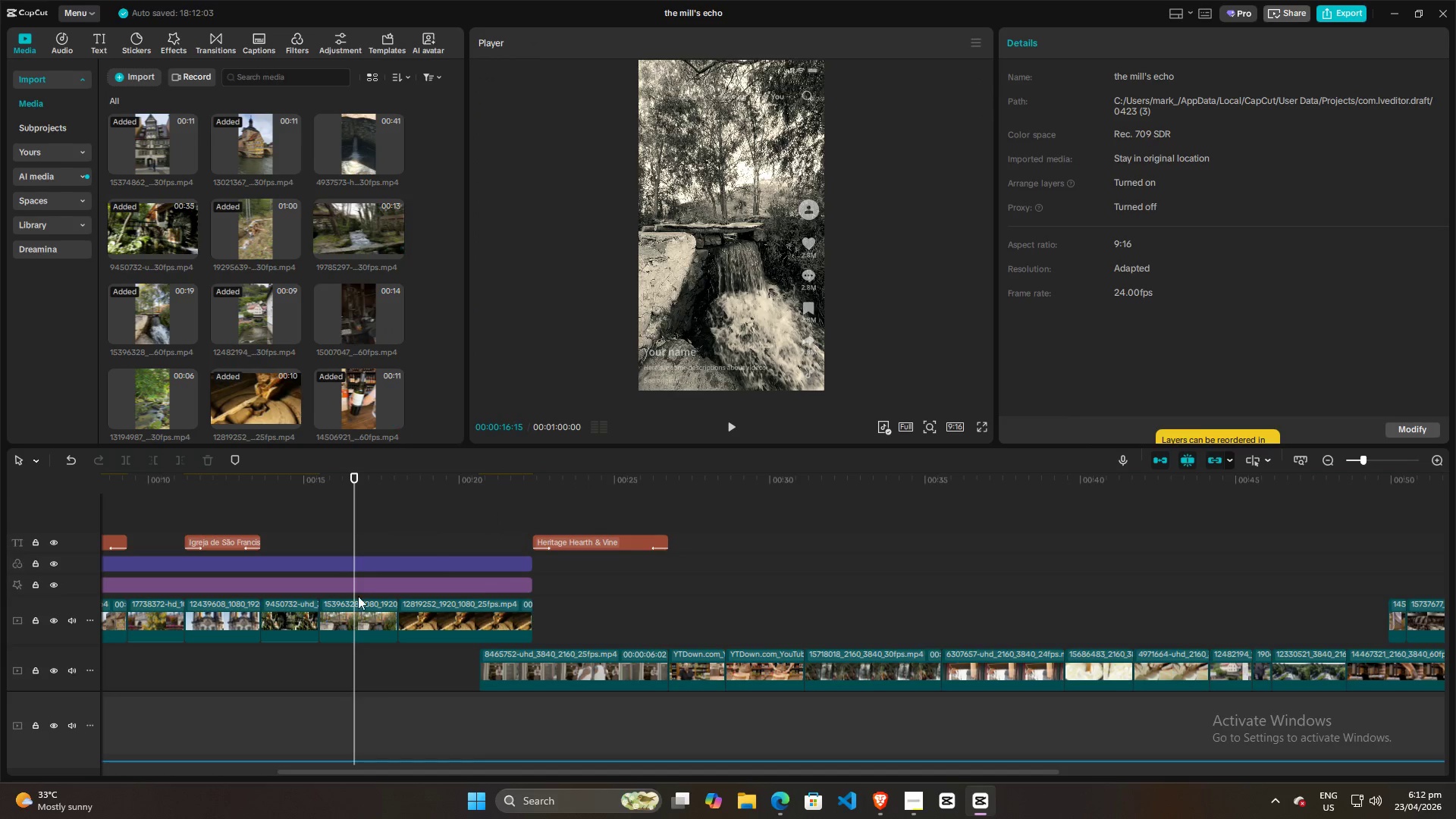 
left_click([345, 622])
 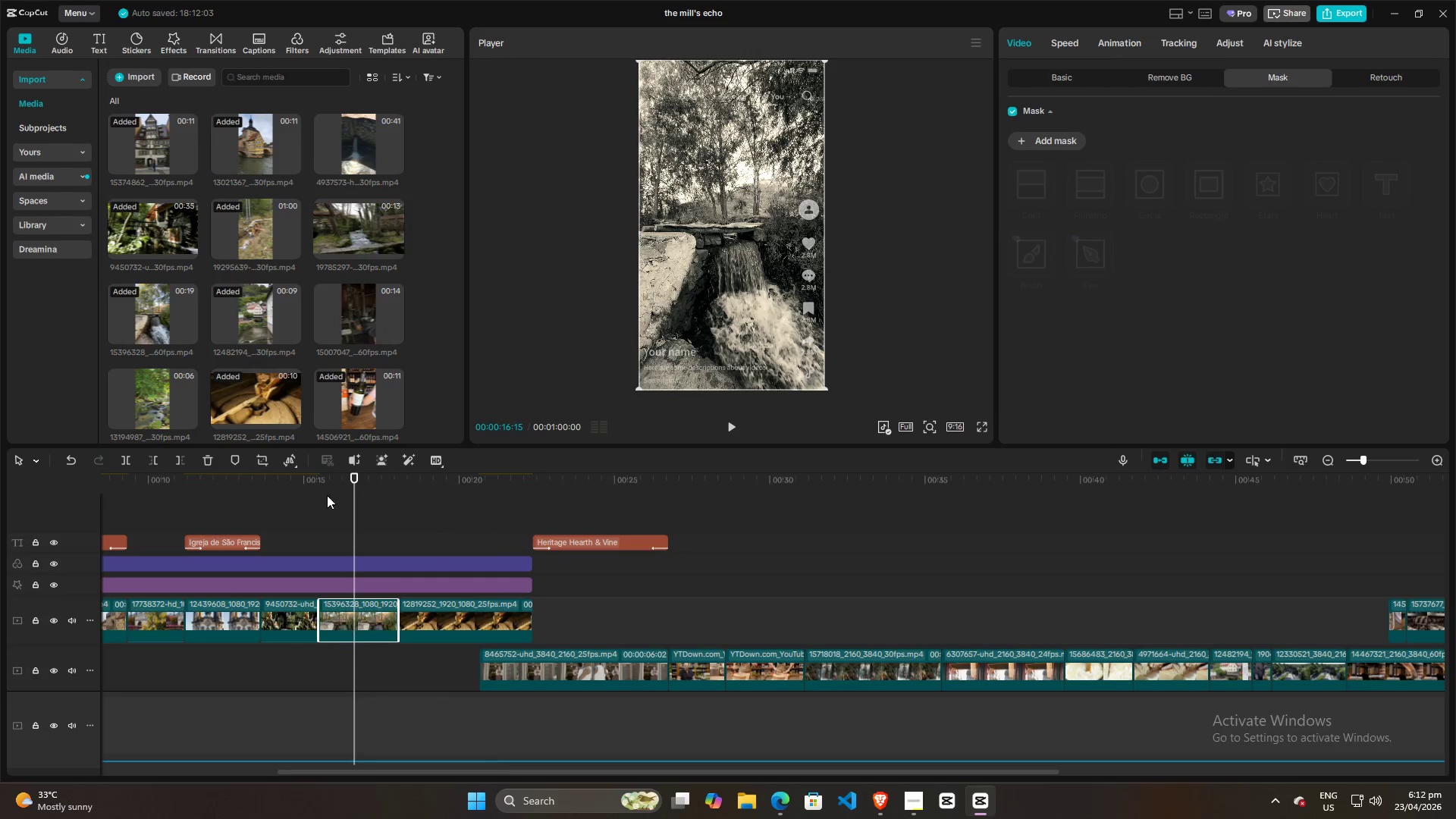 
key(Backspace)
 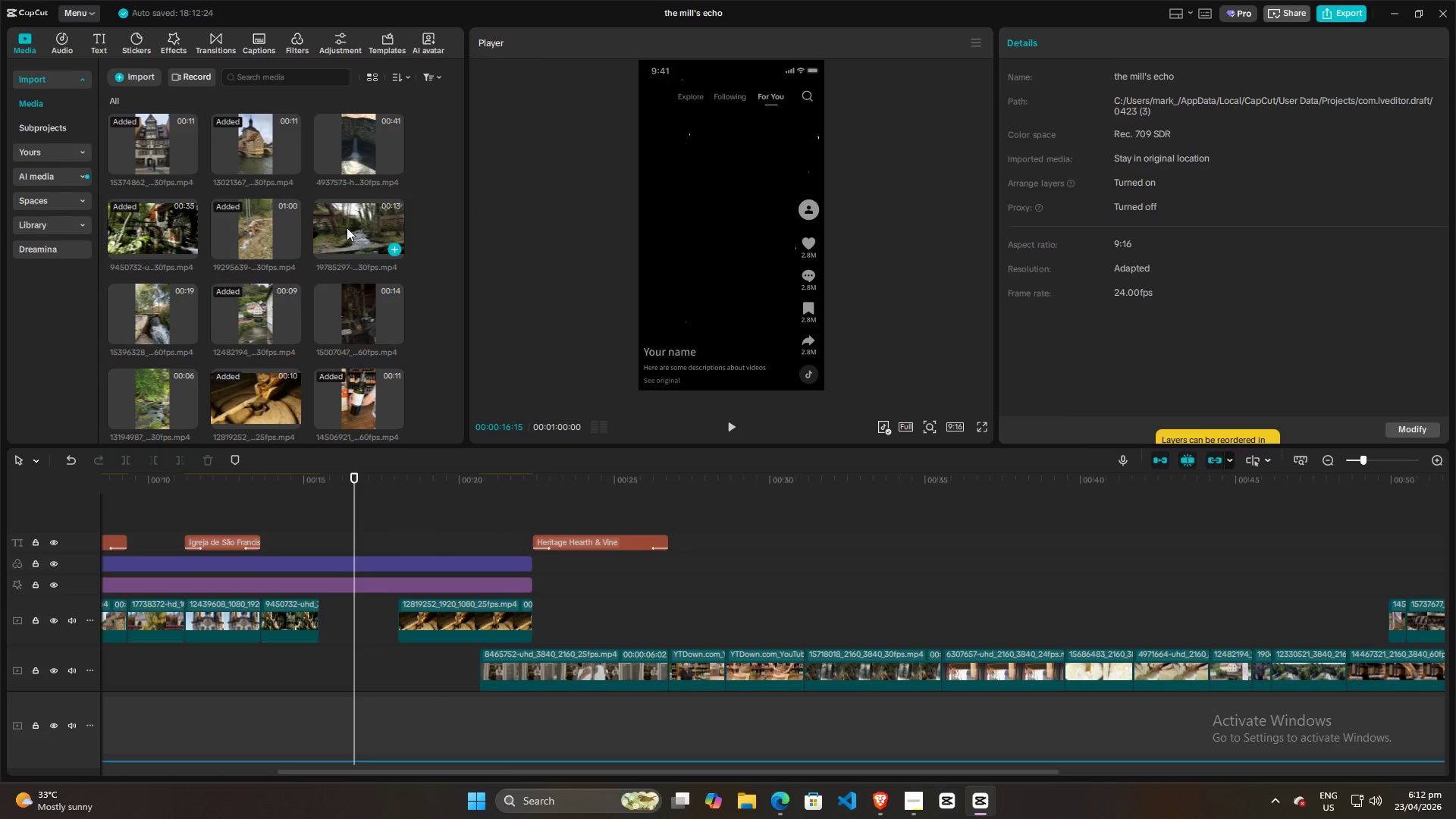 
left_click_drag(start_coordinate=[347, 216], to_coordinate=[318, 525])
 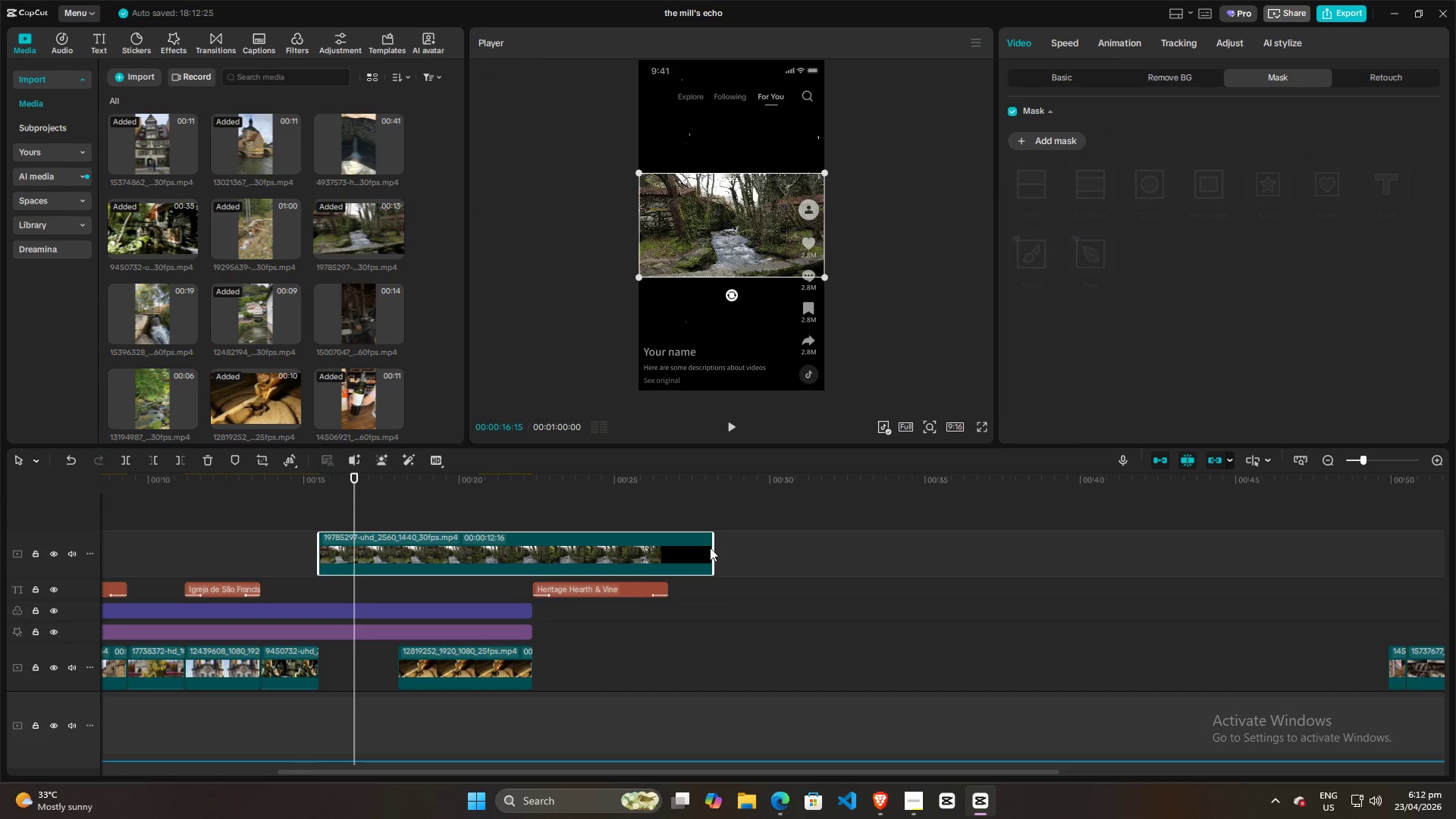 
left_click_drag(start_coordinate=[714, 548], to_coordinate=[398, 548])
 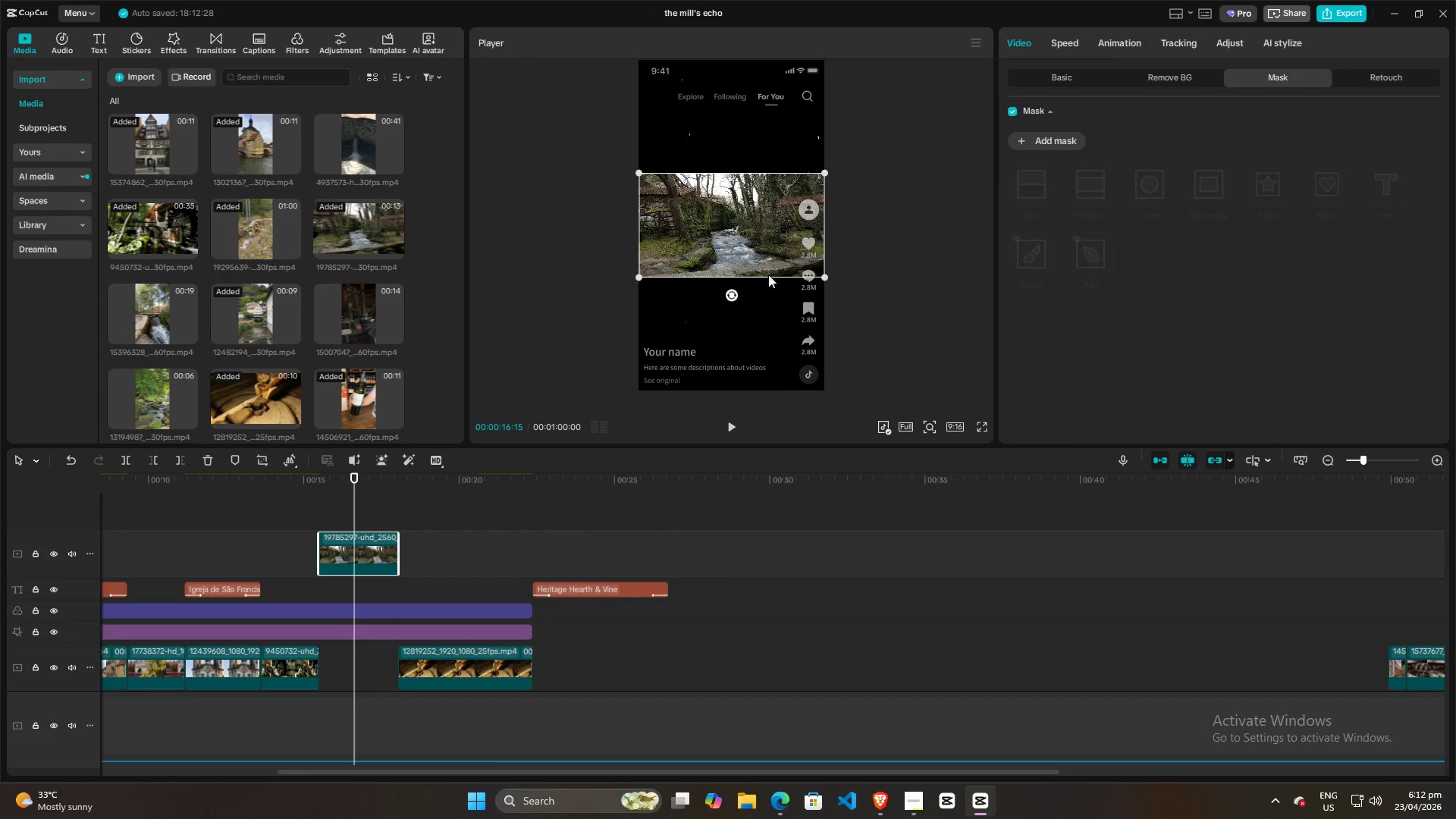 
left_click([753, 254])
 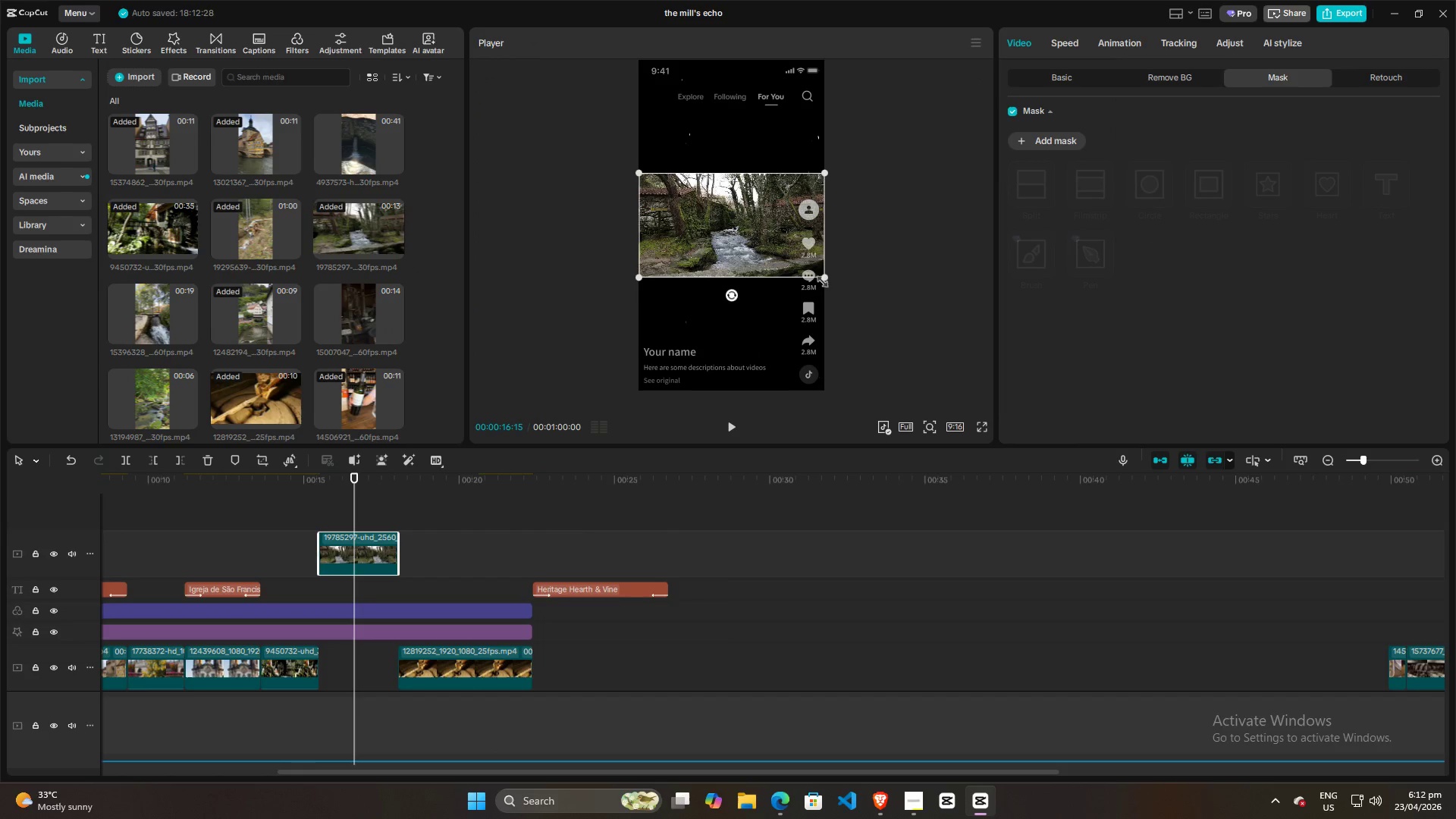 
left_click_drag(start_coordinate=[819, 279], to_coordinate=[1007, 604])
 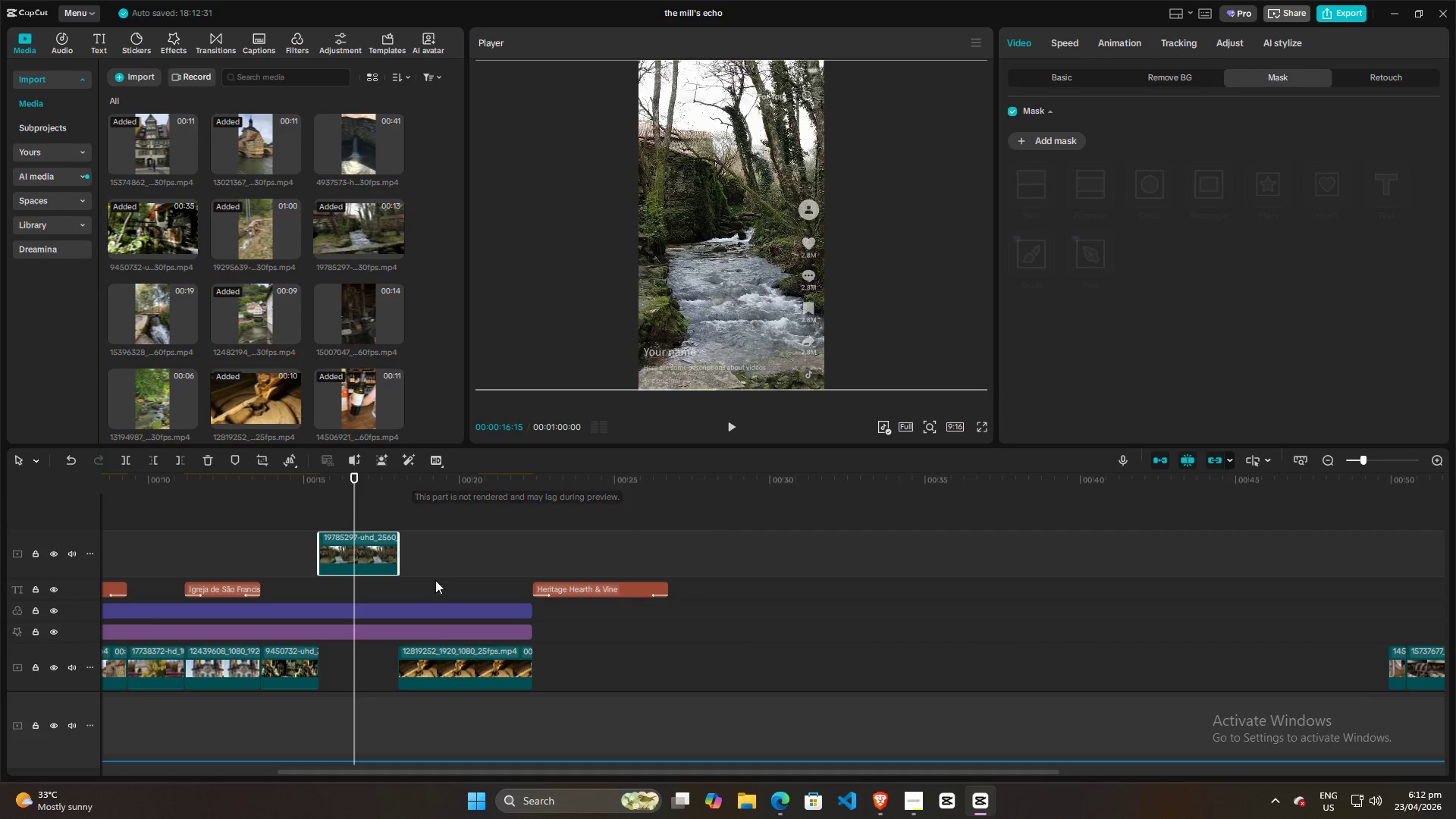 
left_click_drag(start_coordinate=[361, 543], to_coordinate=[362, 662])
 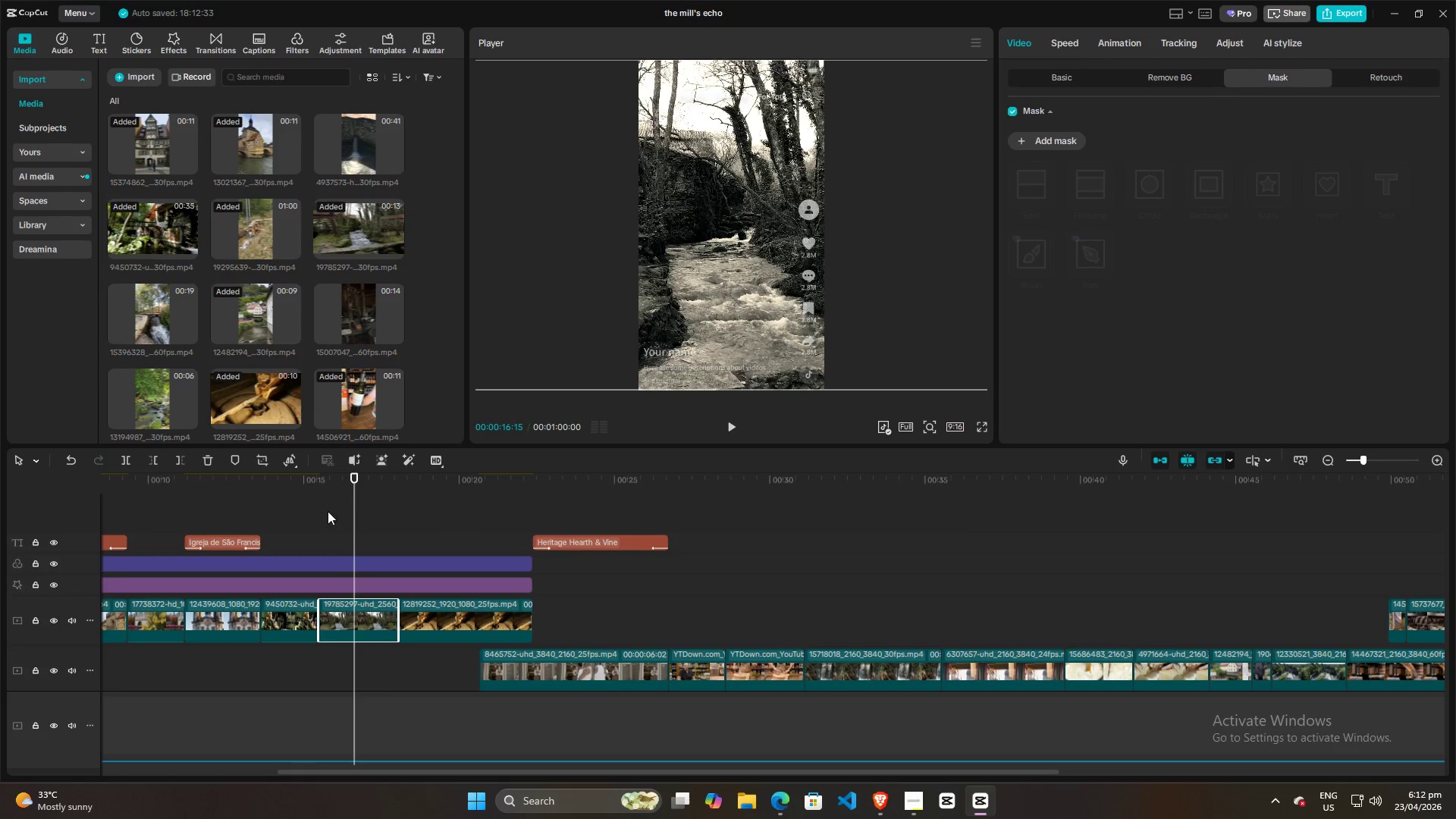 
left_click([297, 514])
 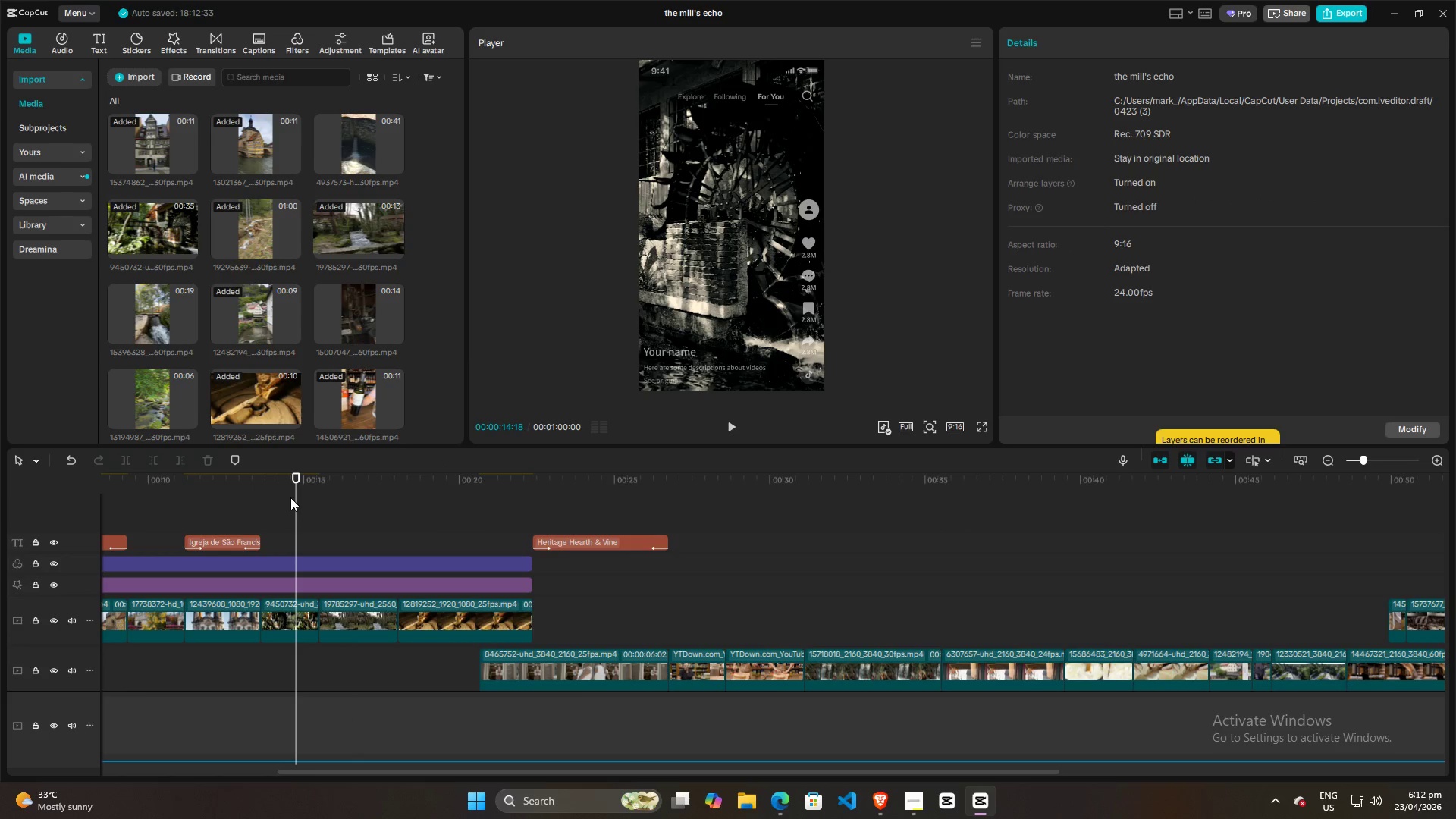 
left_click_drag(start_coordinate=[295, 497], to_coordinate=[0, 507])
 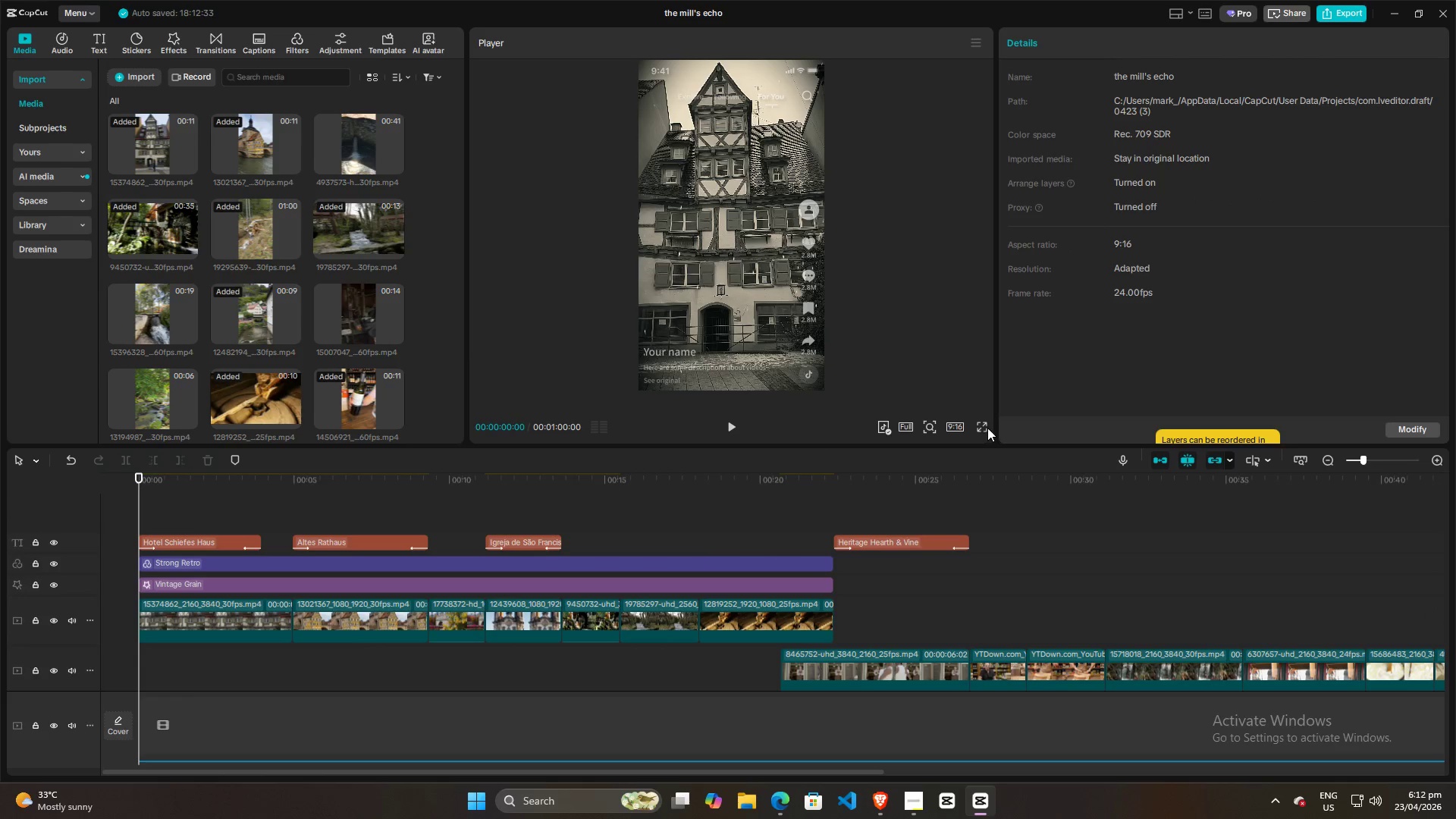 
left_click([984, 428])
 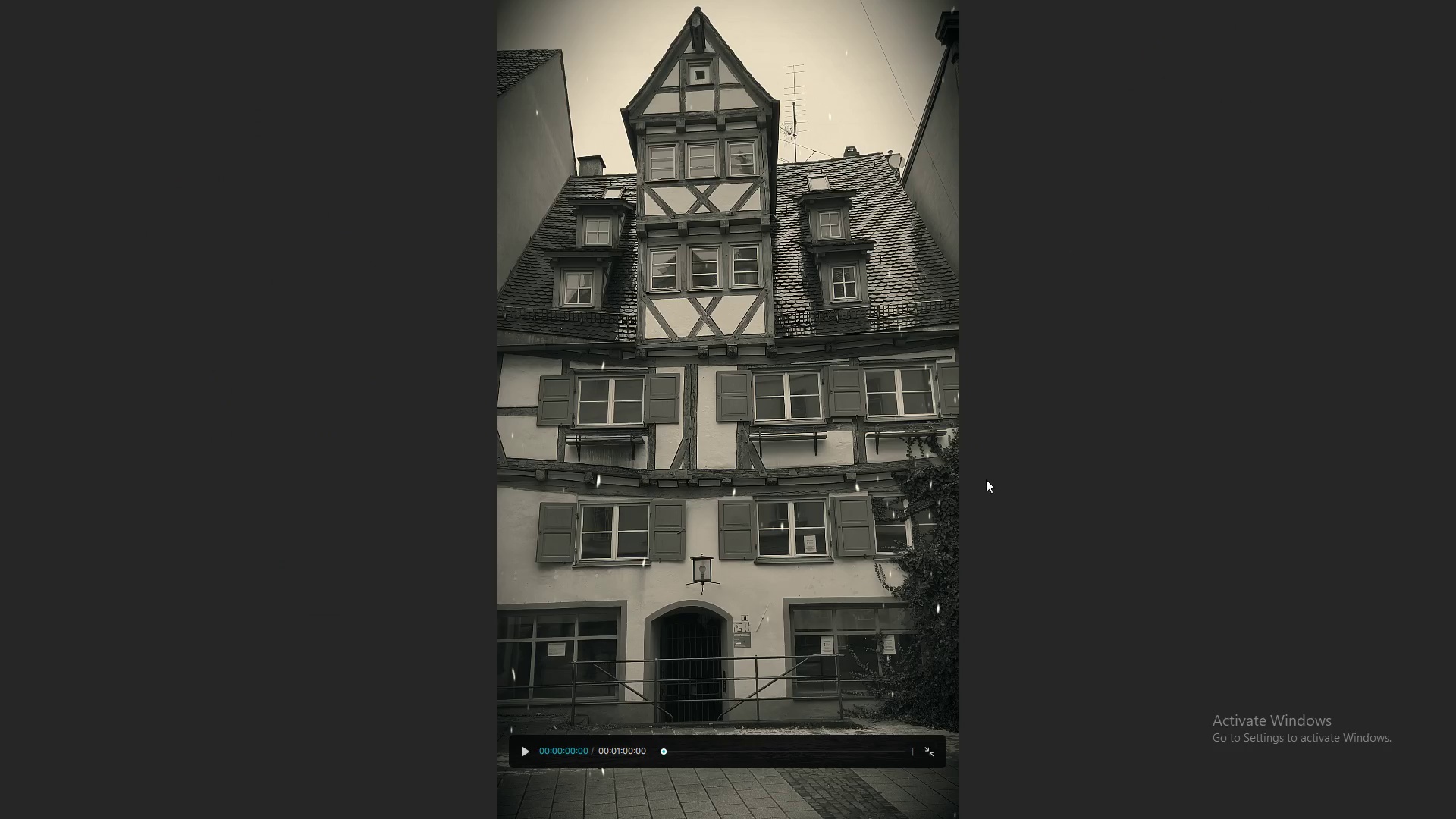 
key(Space)
 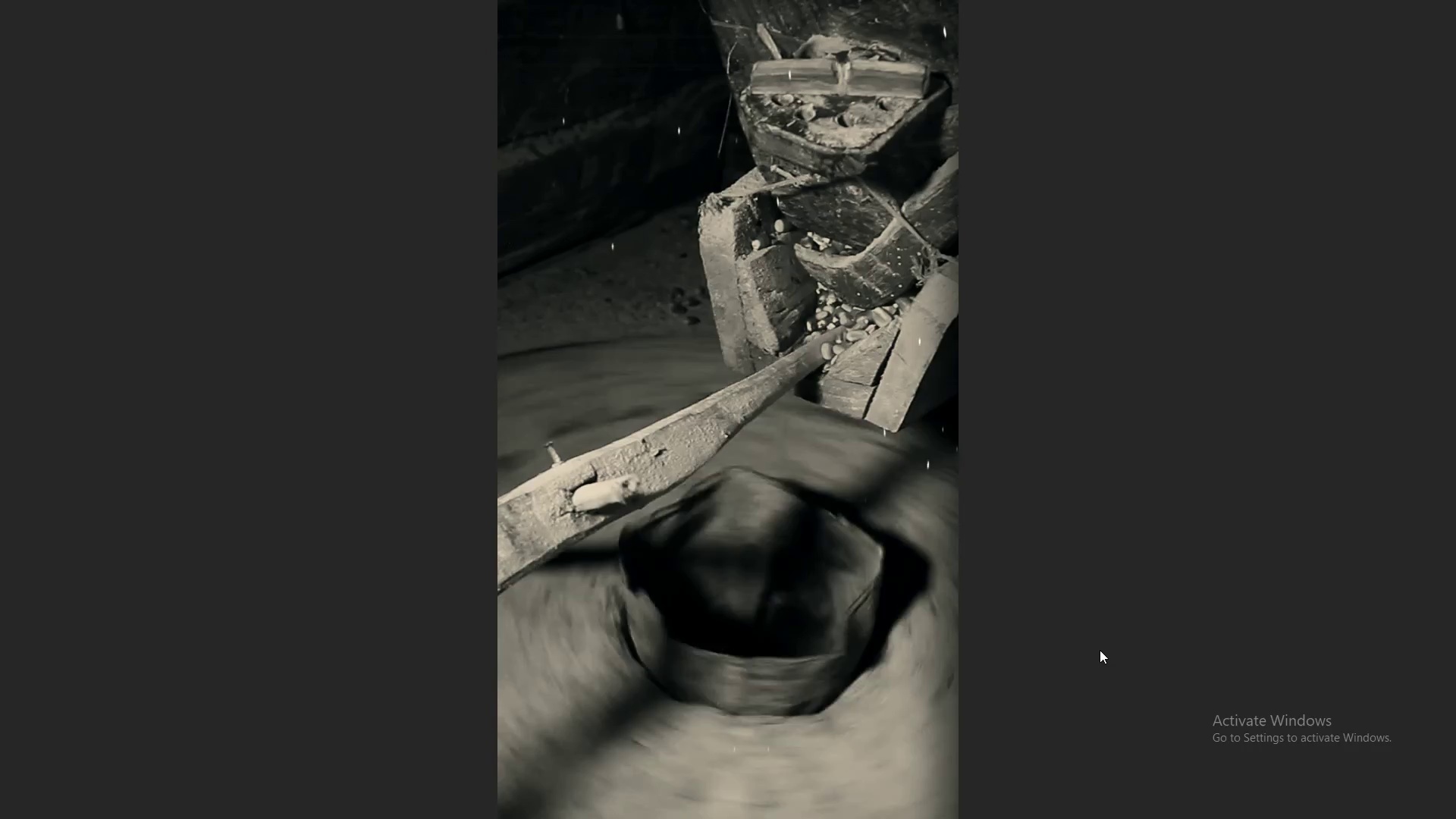 
wait(23.83)
 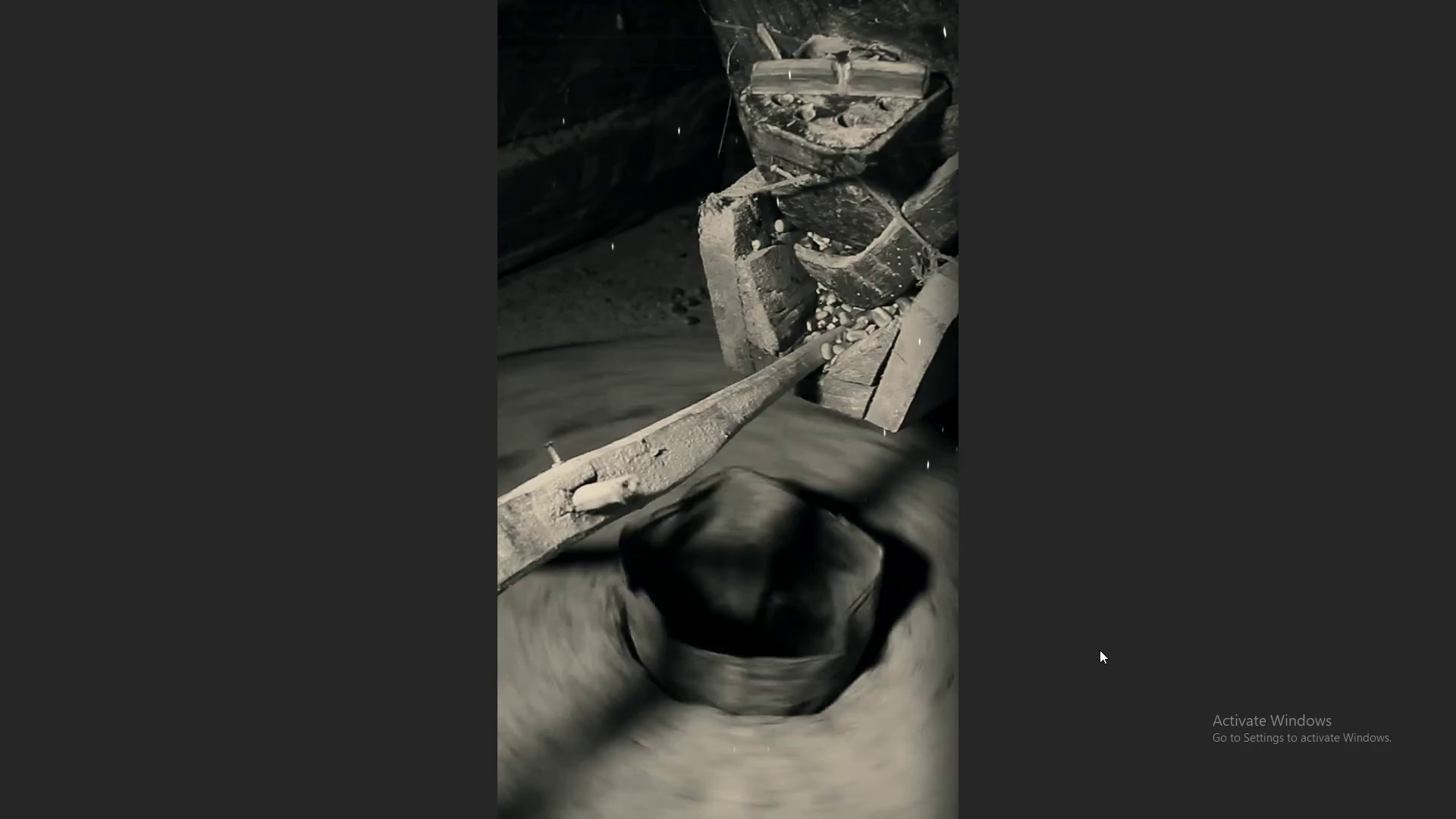 
key(Escape)
 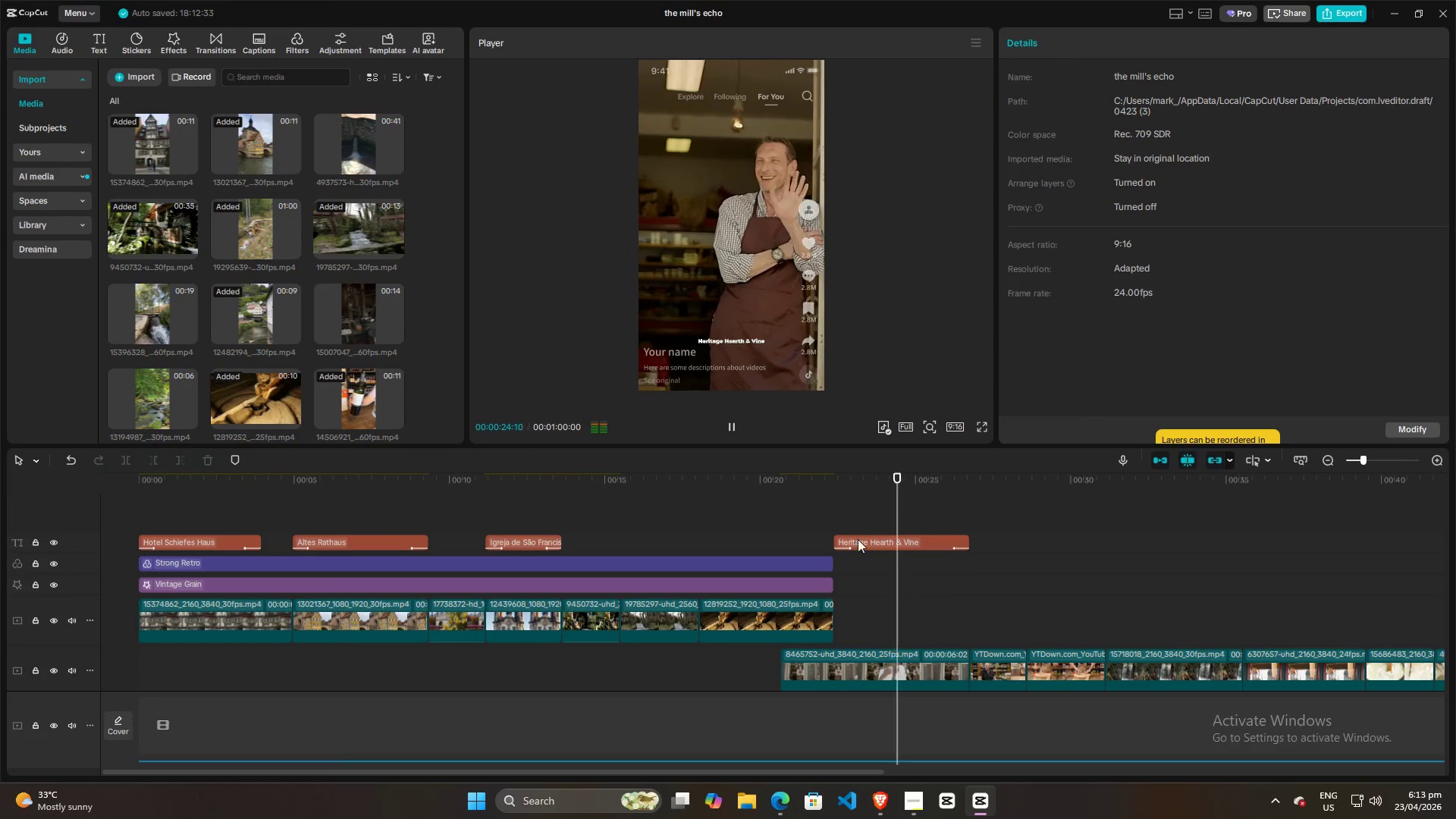 
left_click([802, 535])
 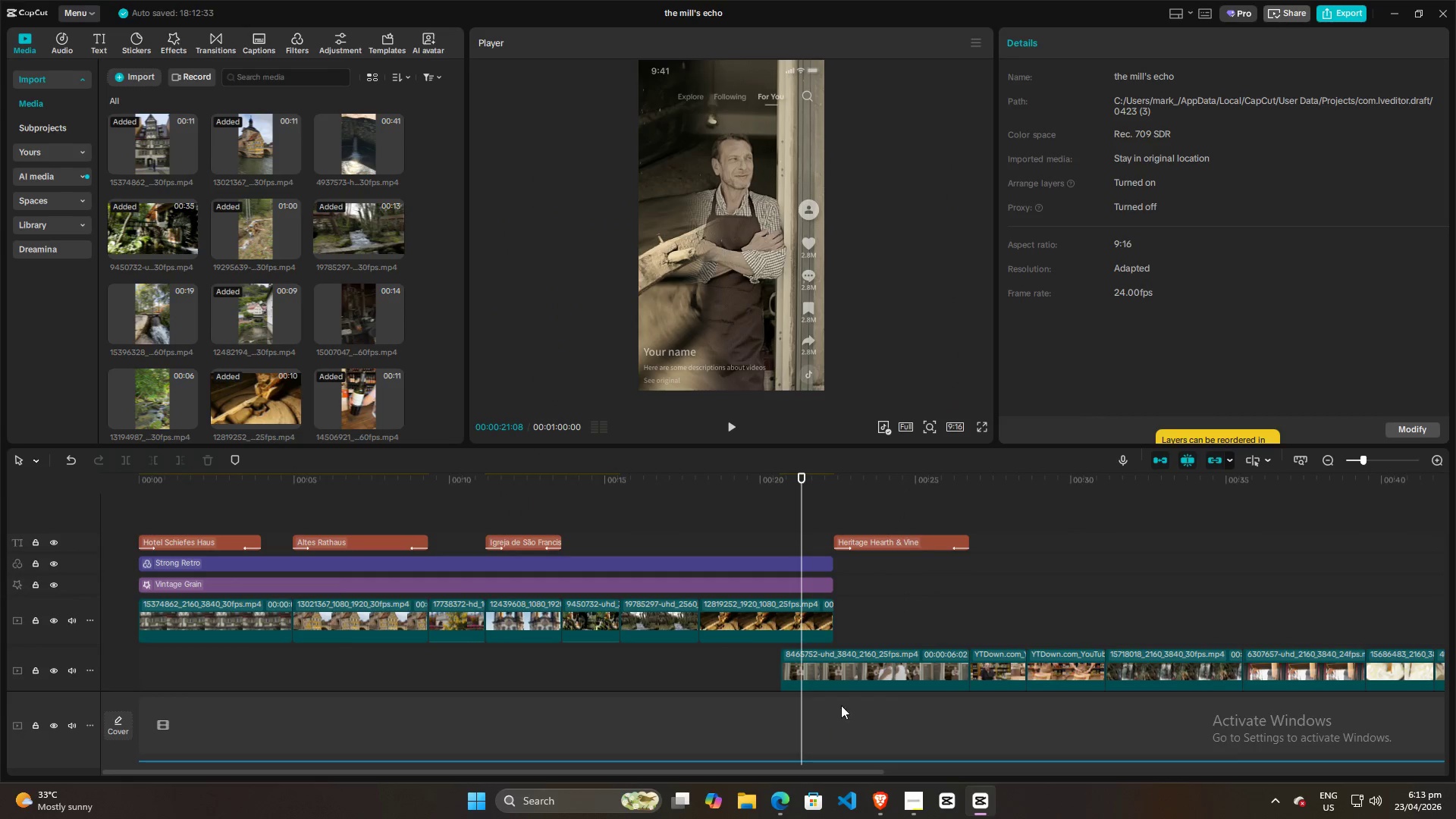 
key(Space)
 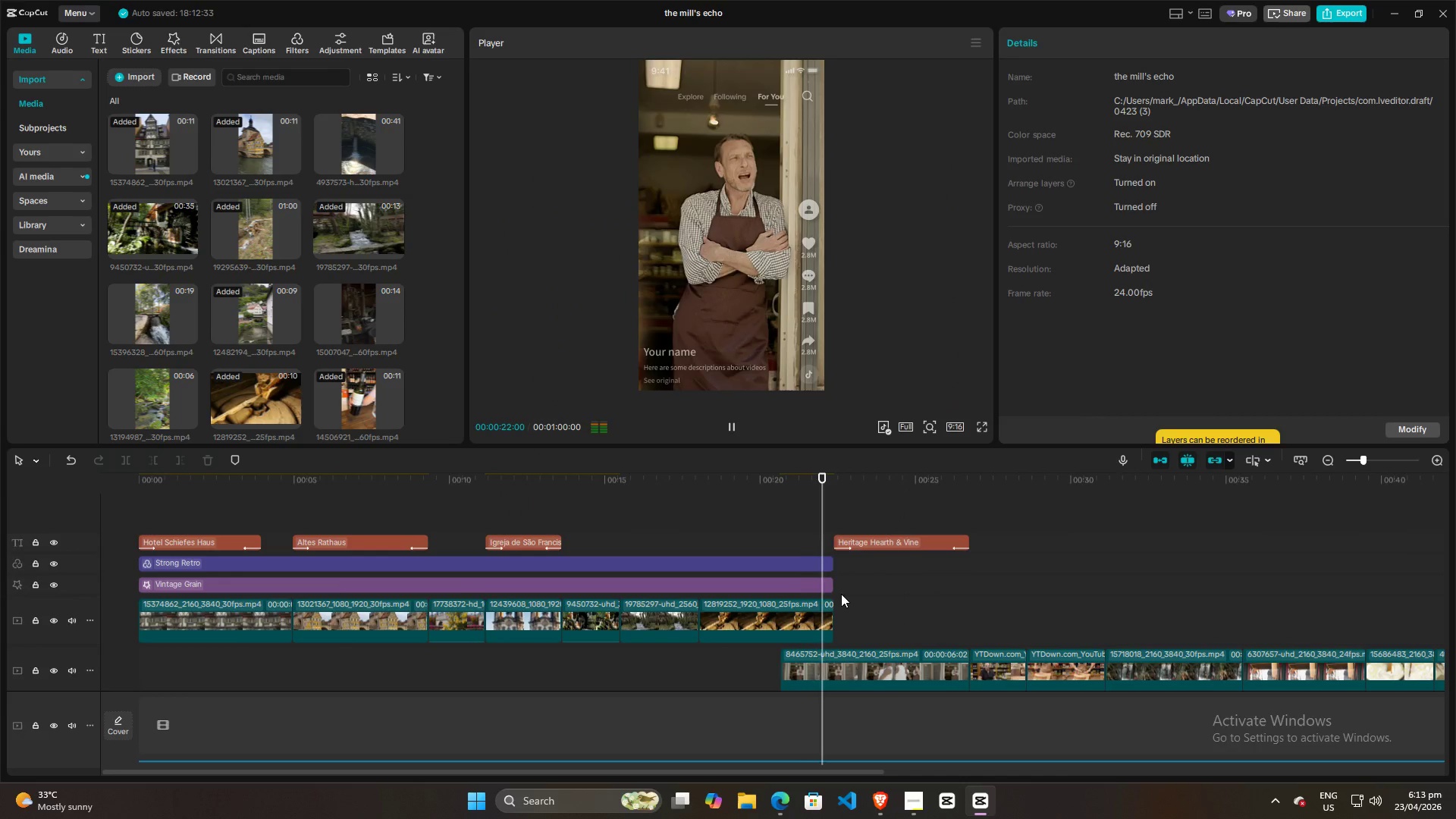 
key(Space)
 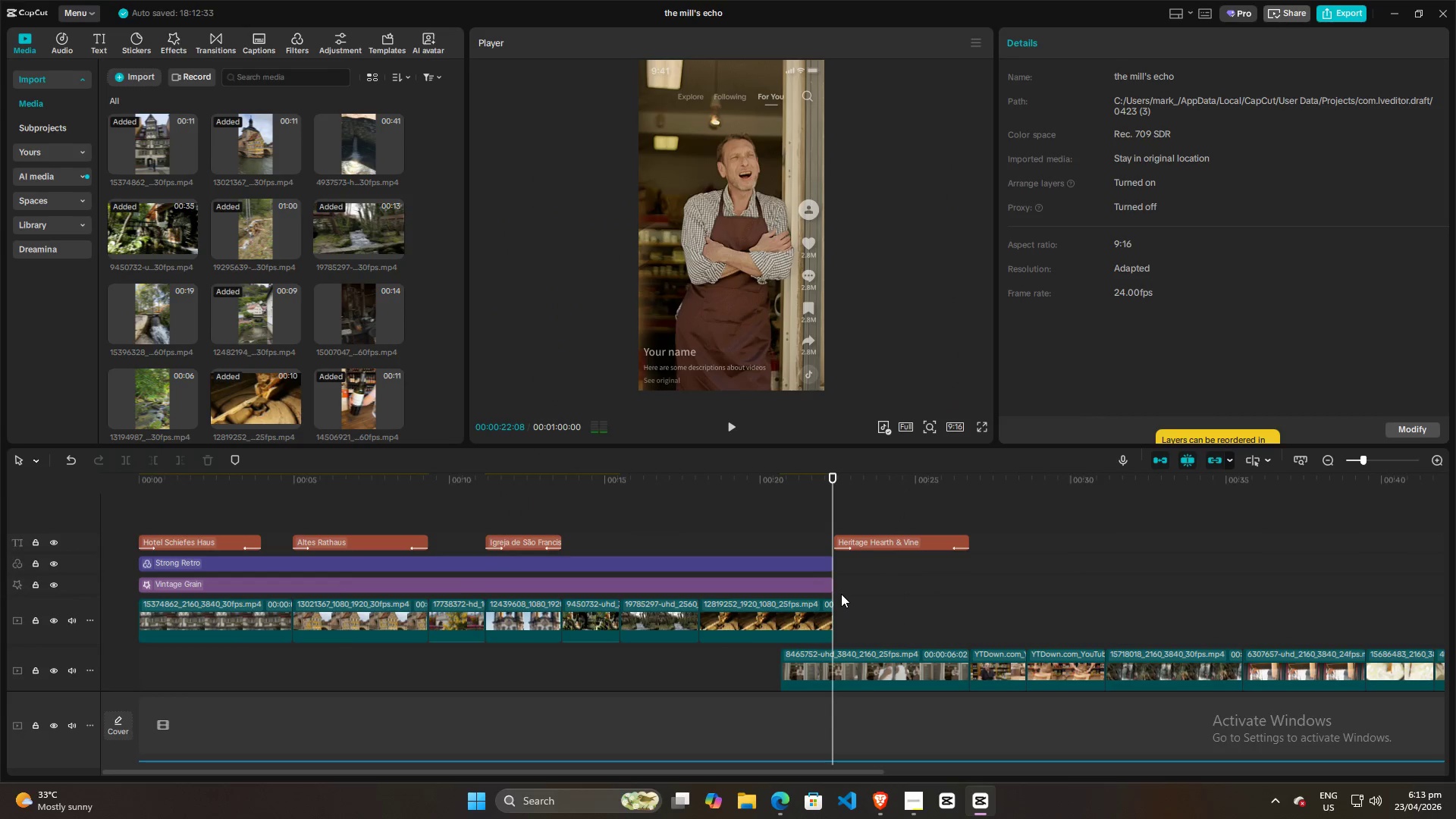 
hold_key(key=ControlLeft, duration=1.5)
 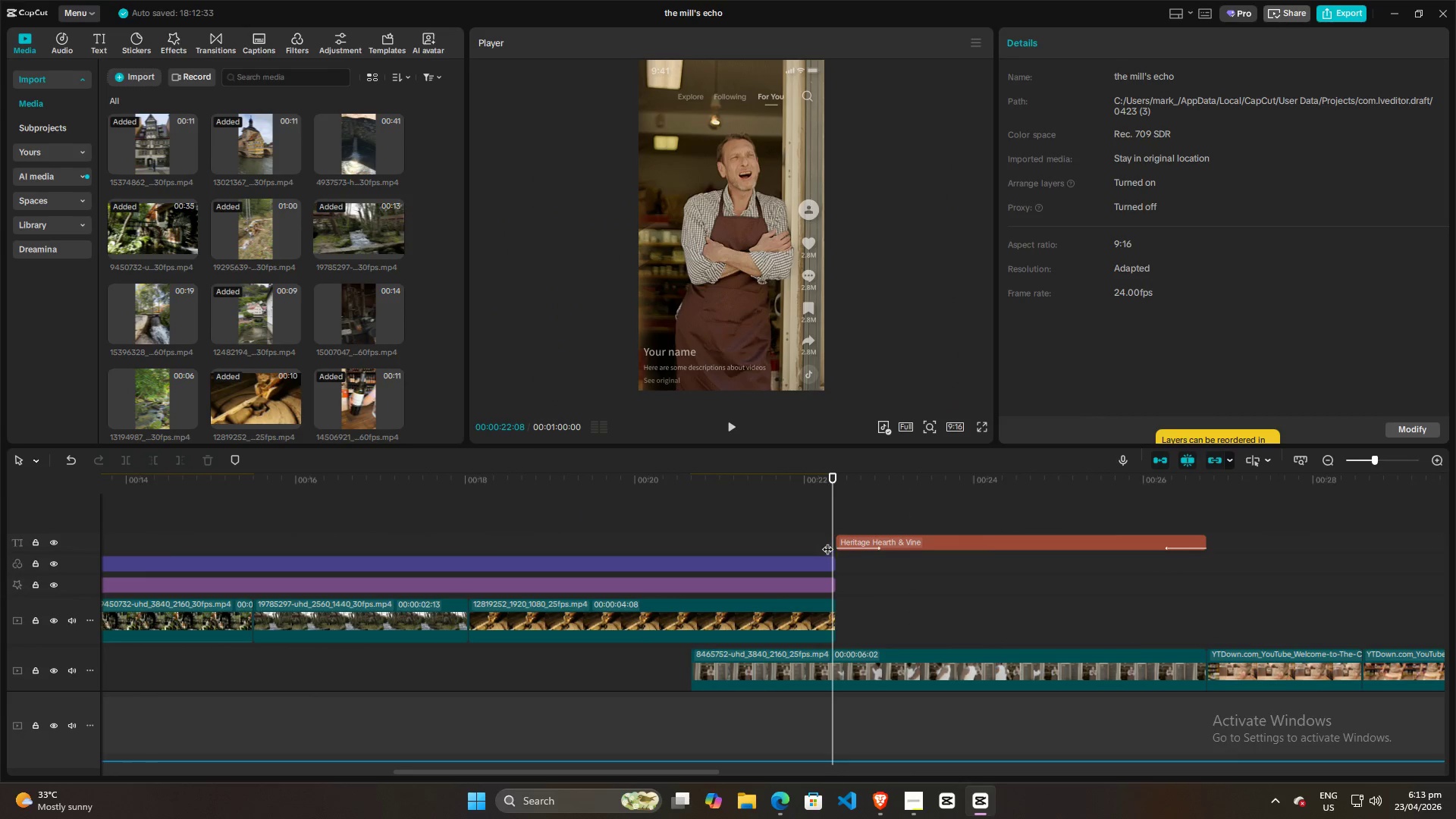 
hold_key(key=ControlLeft, duration=0.33)
 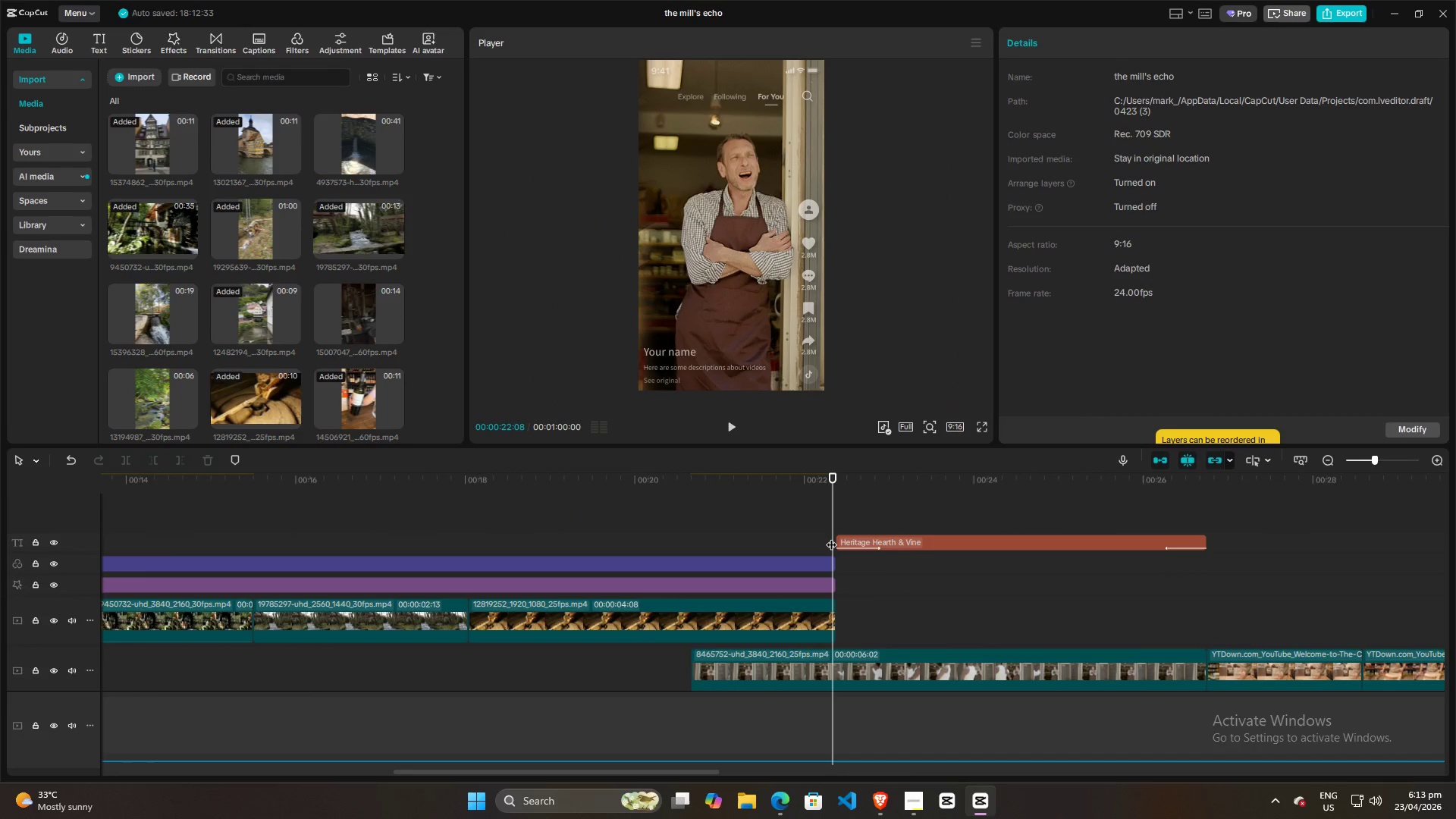 
scroll: coordinate [841, 594], scroll_direction: up, amount: 17.0
 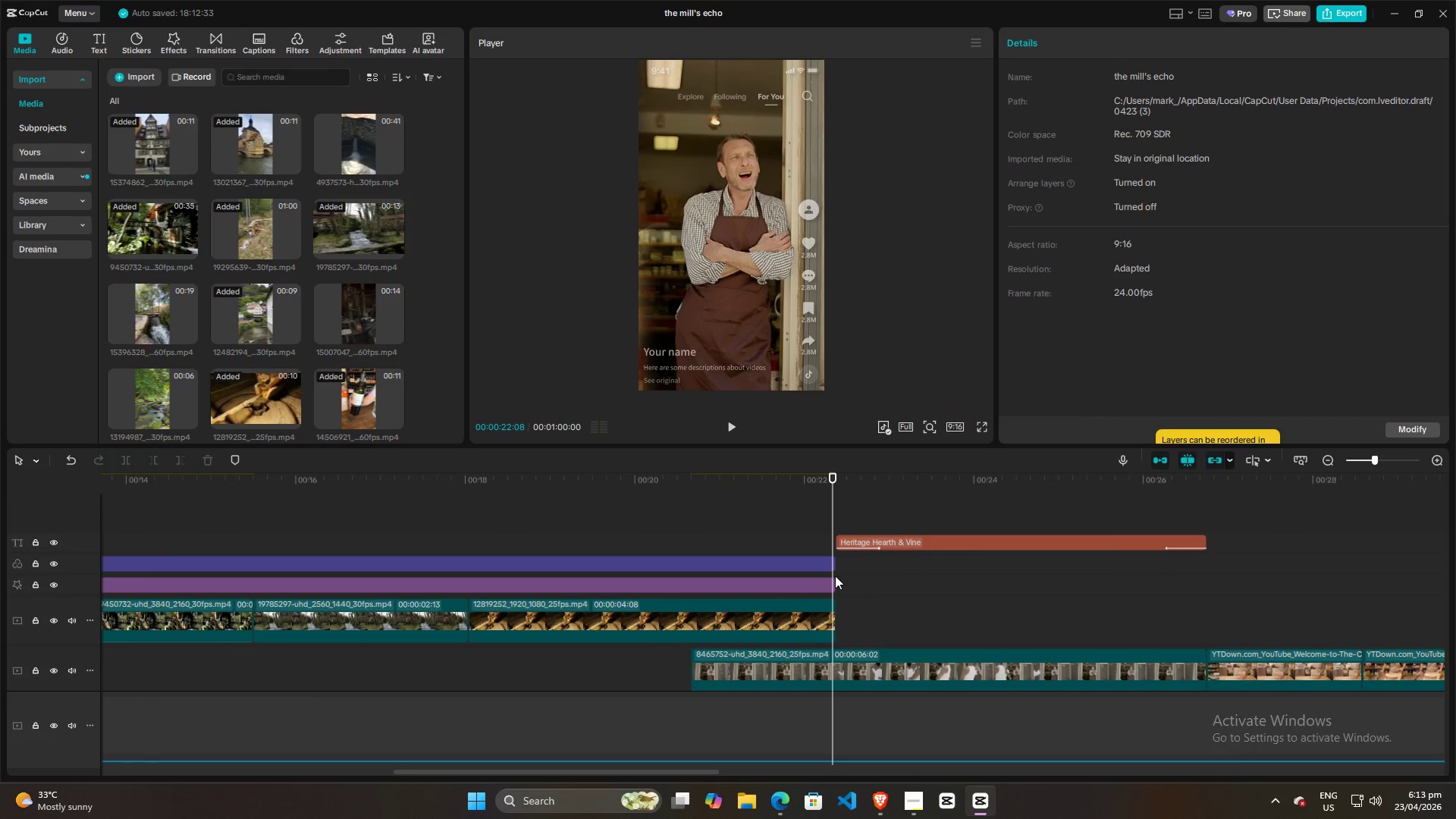 
left_click_drag(start_coordinate=[831, 537], to_coordinate=[734, 537])
 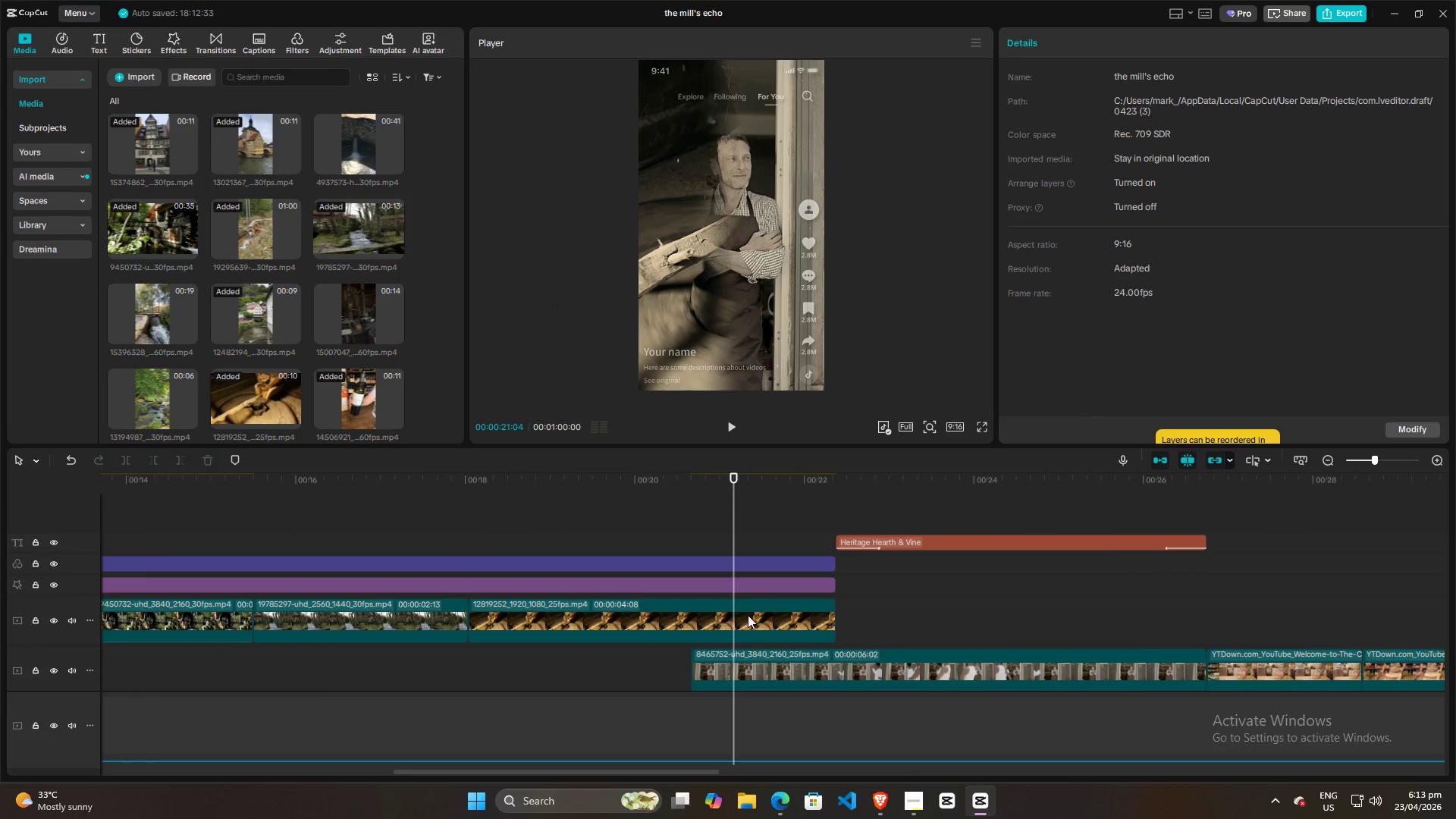 
left_click([748, 615])
 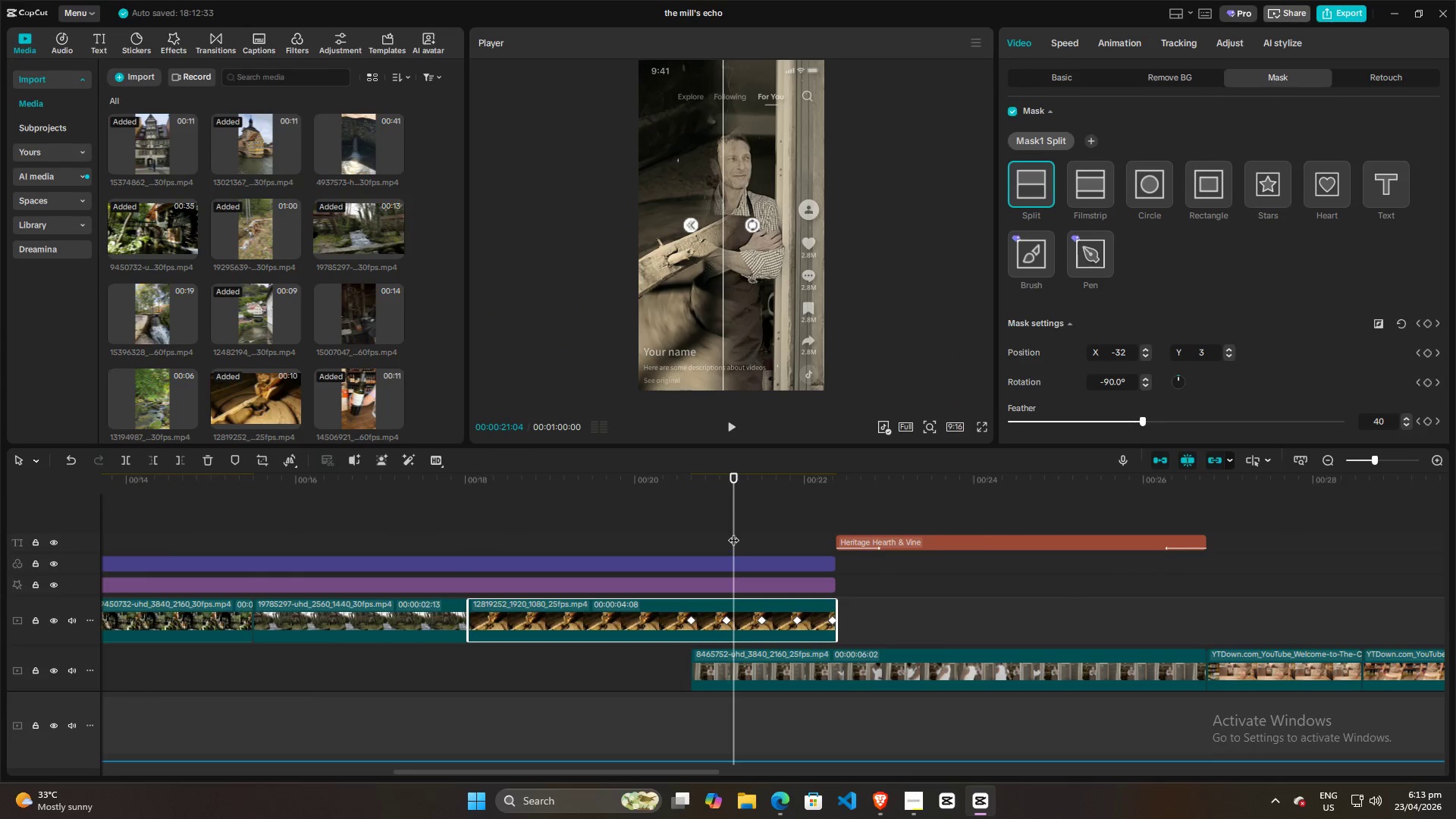 
left_click_drag(start_coordinate=[733, 532], to_coordinate=[830, 550])
 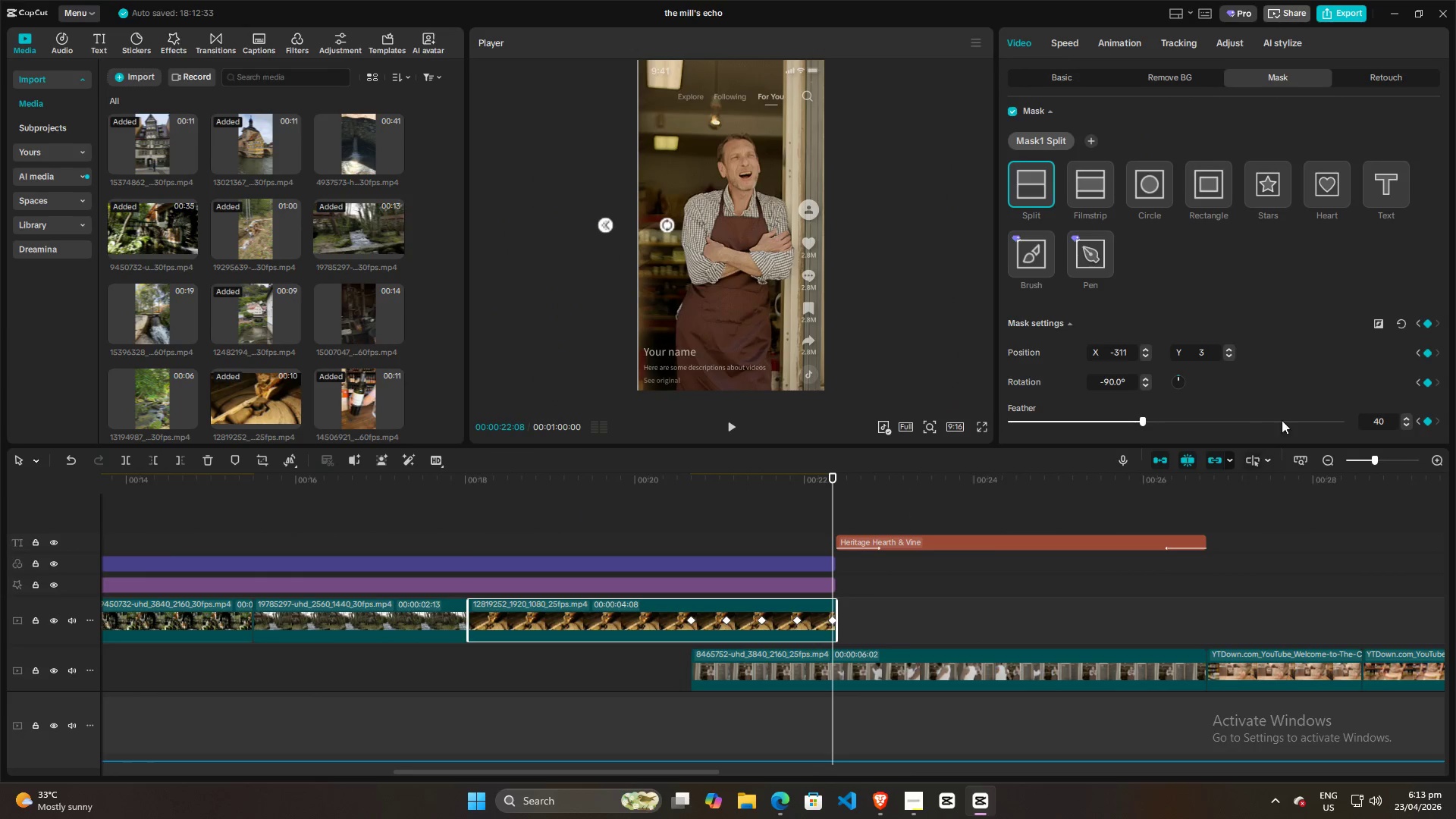 
scroll: coordinate [1299, 394], scroll_direction: down, amount: 4.0
 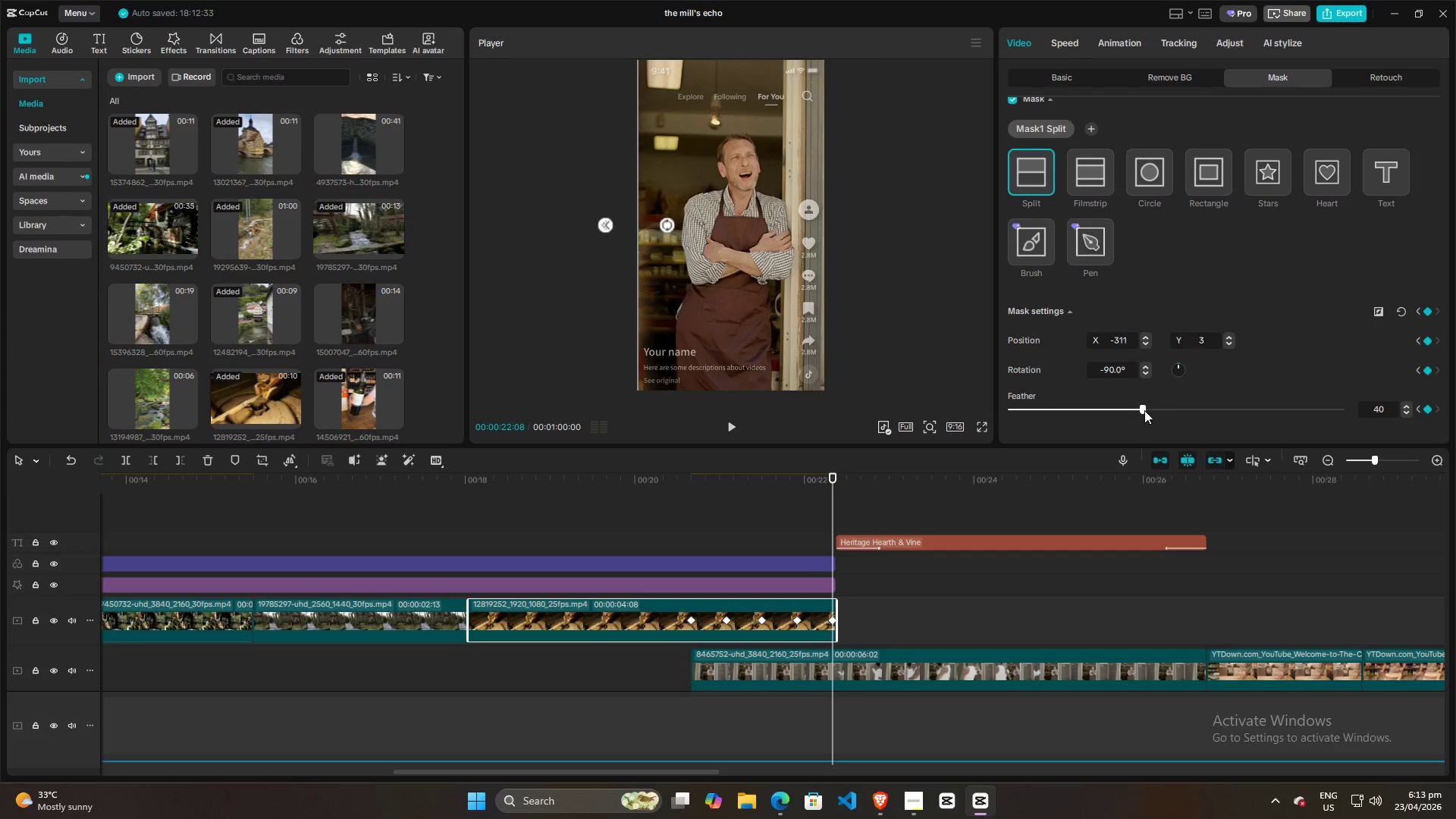 
left_click_drag(start_coordinate=[1143, 410], to_coordinate=[1075, 410])
 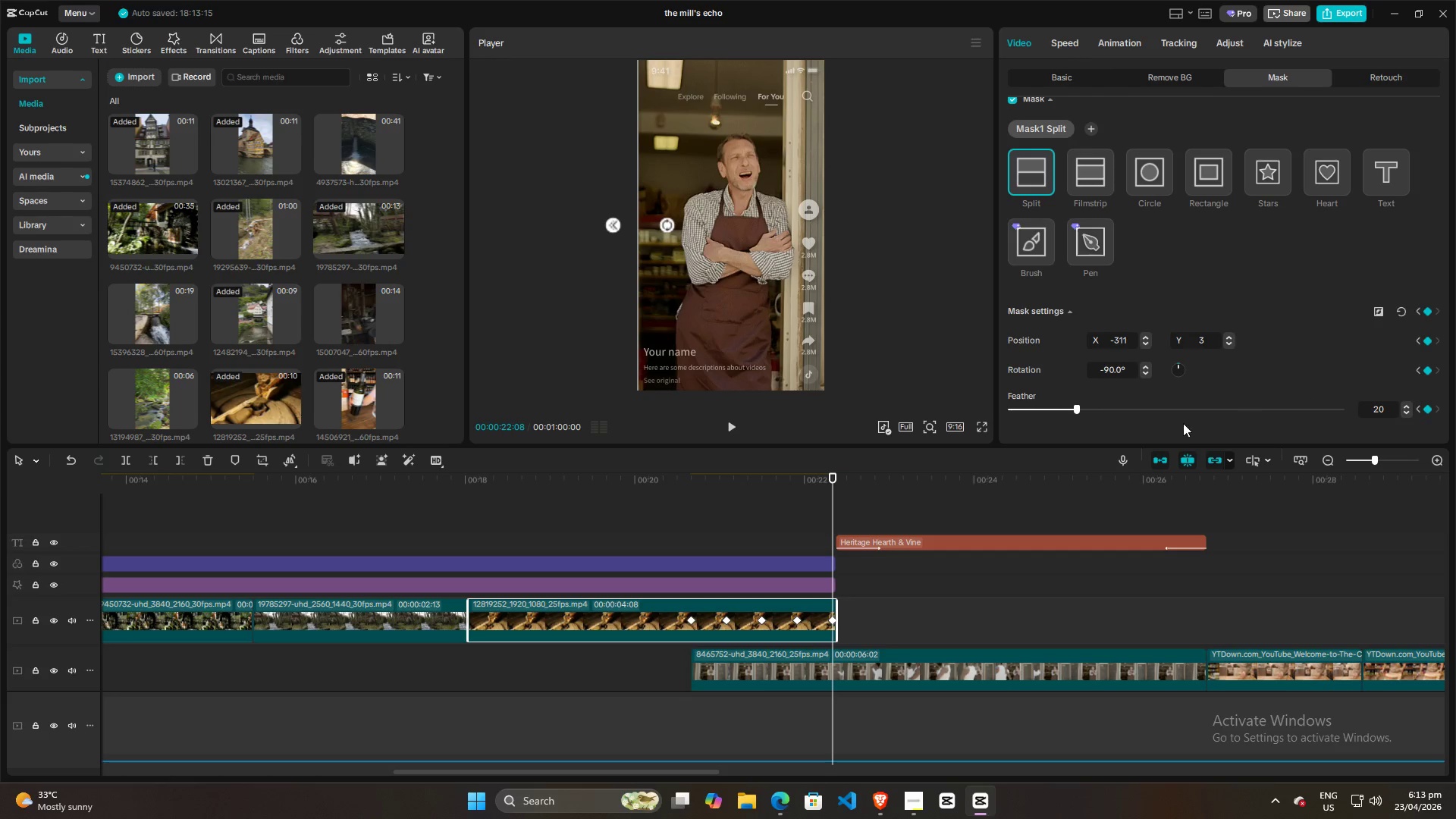 
hold_key(key=ControlLeft, duration=1.52)
hold_key(key=ControlLeft, duration=0.41)
scroll: coordinate [1001, 588], scroll_direction: up, amount: 18.0
 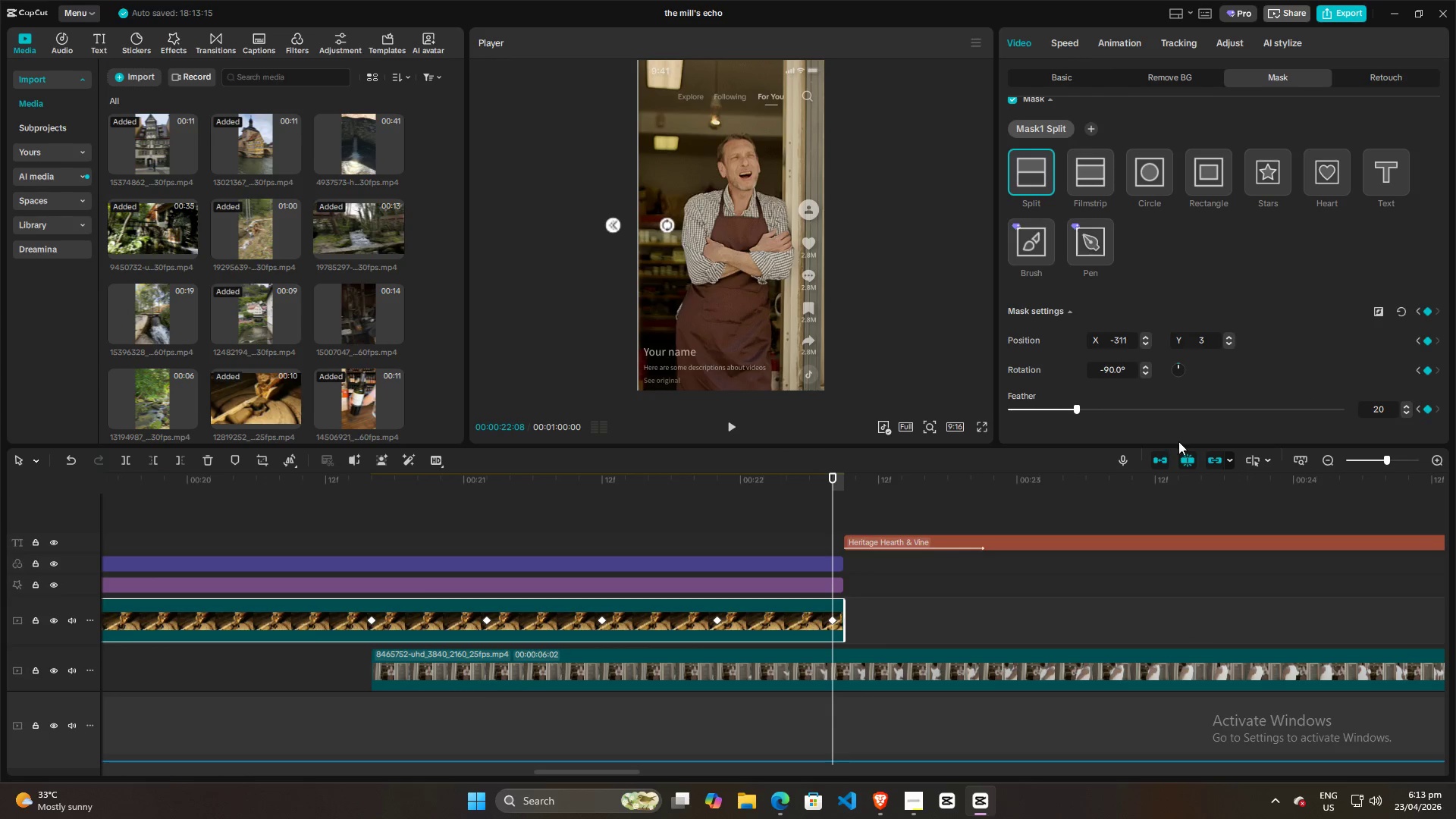 
left_click([1418, 312])
 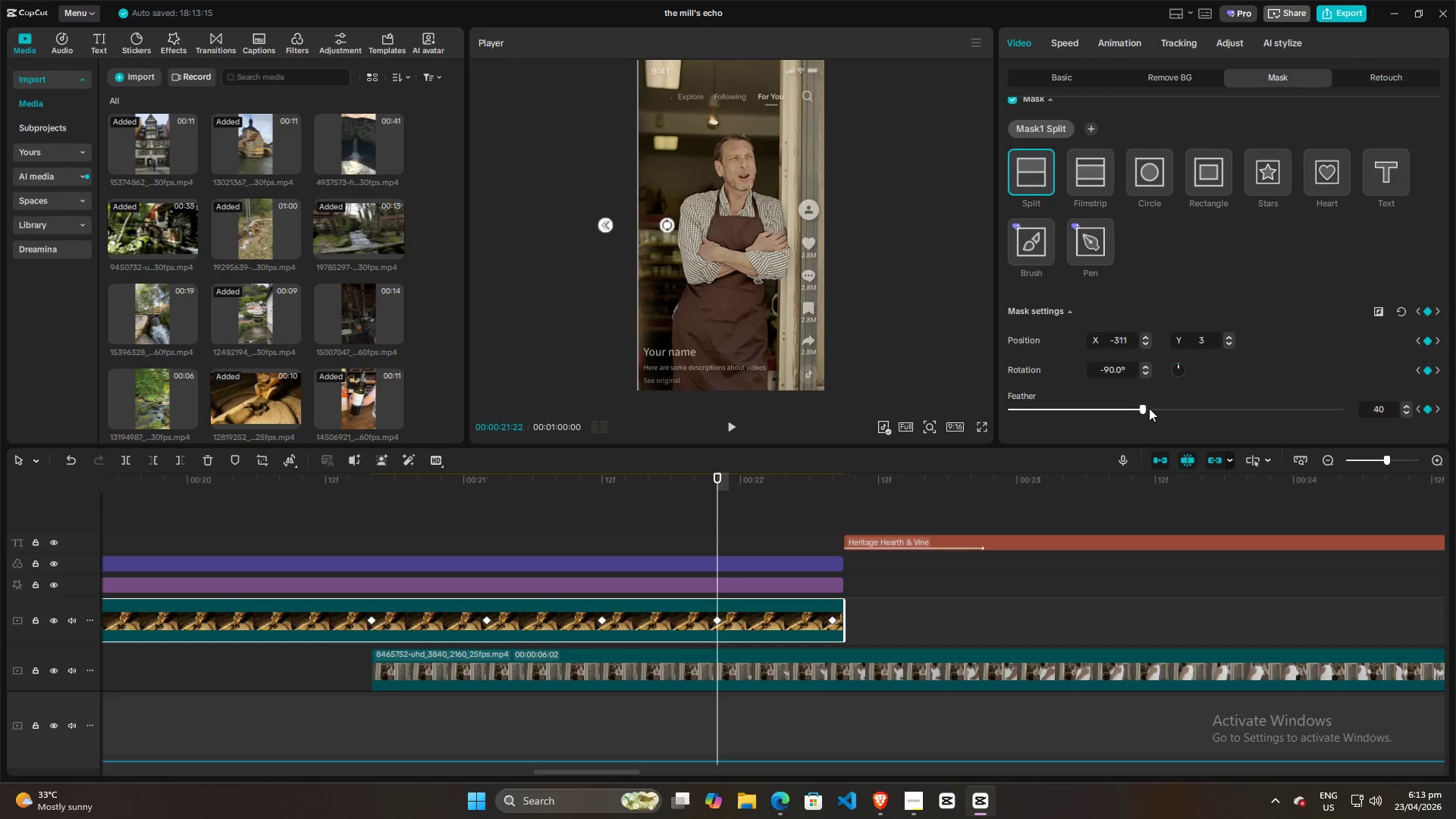 
left_click_drag(start_coordinate=[1384, 408], to_coordinate=[1341, 408])
 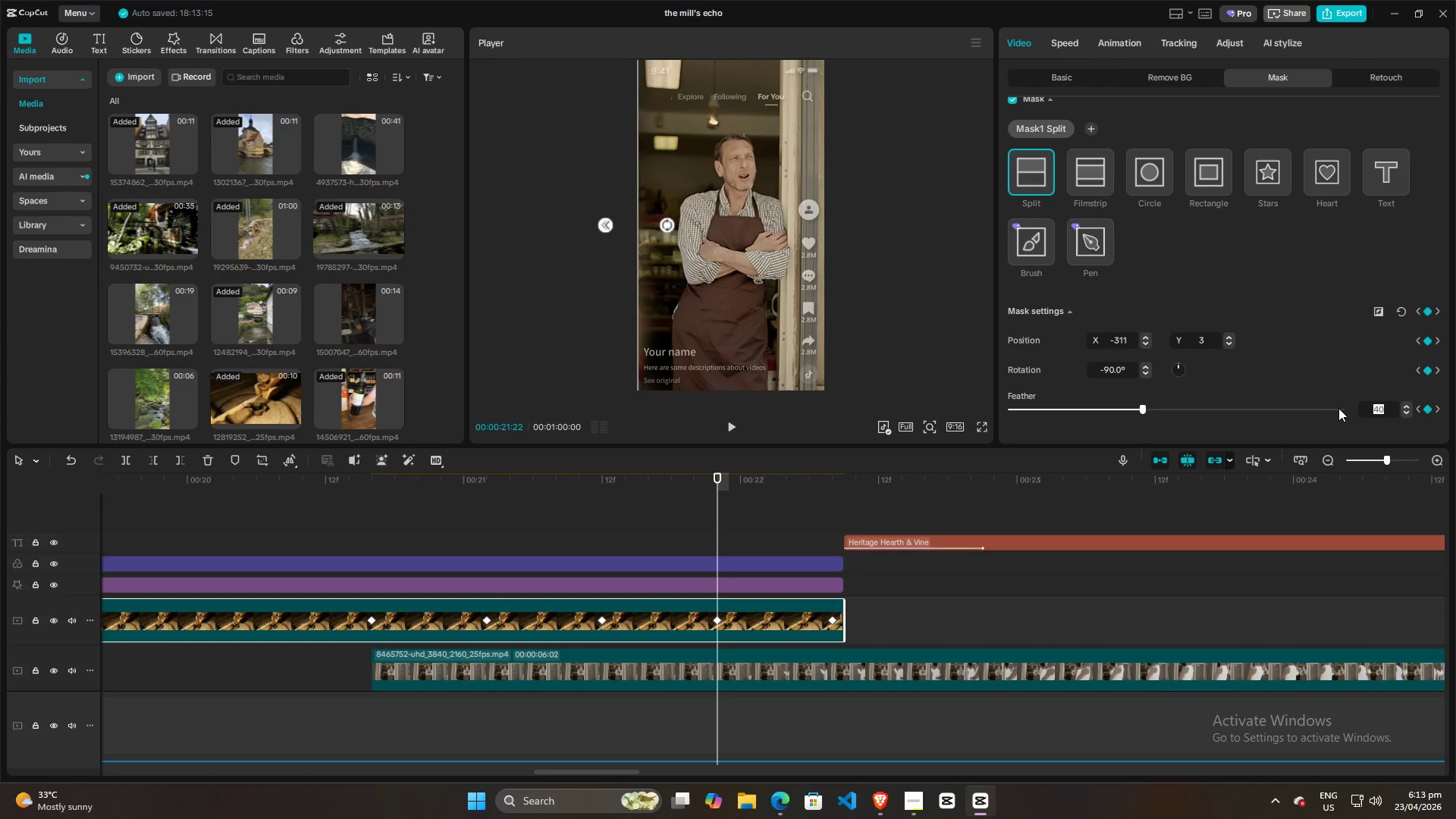 
type(20)
 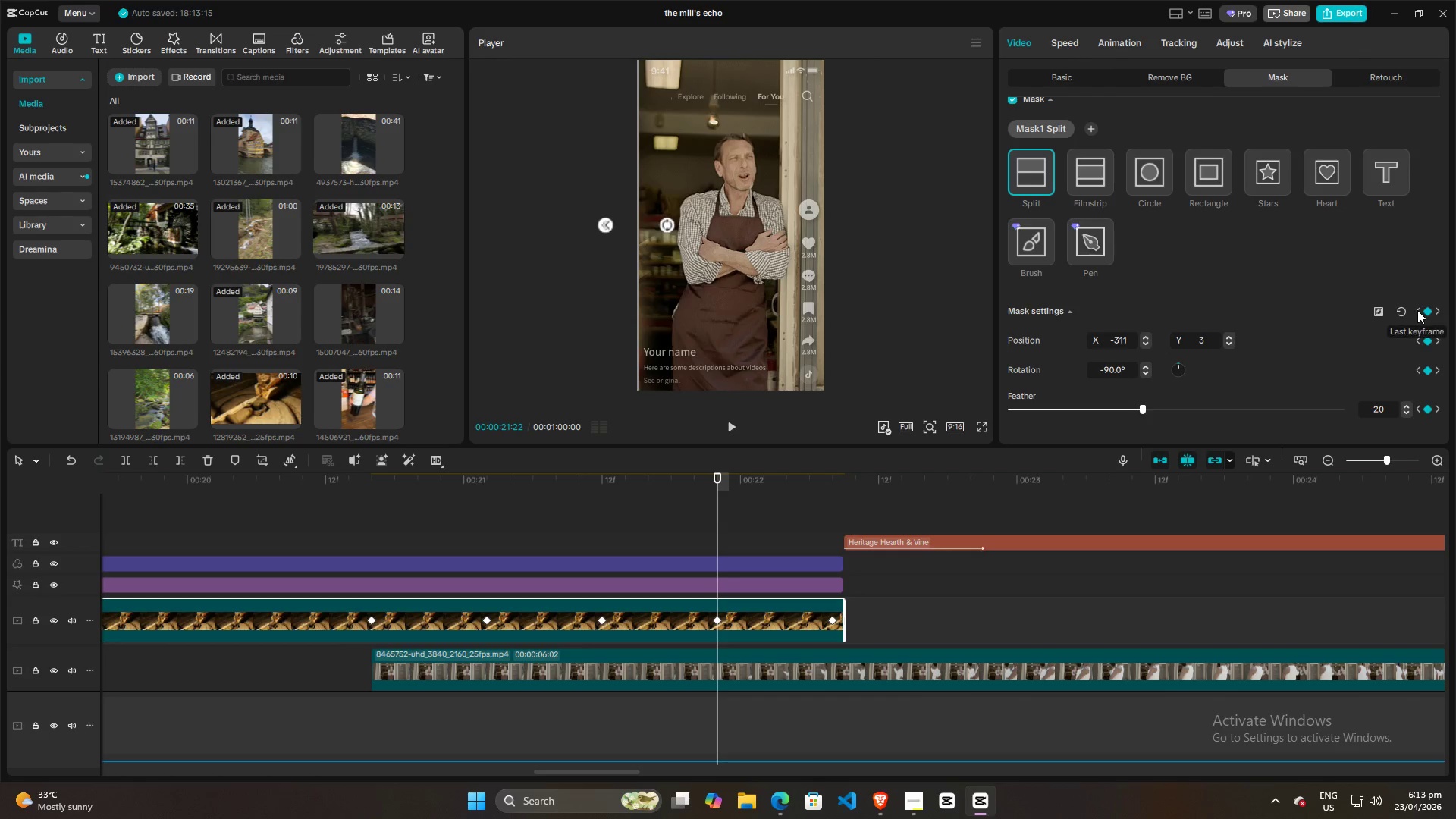 
left_click([1417, 310])
 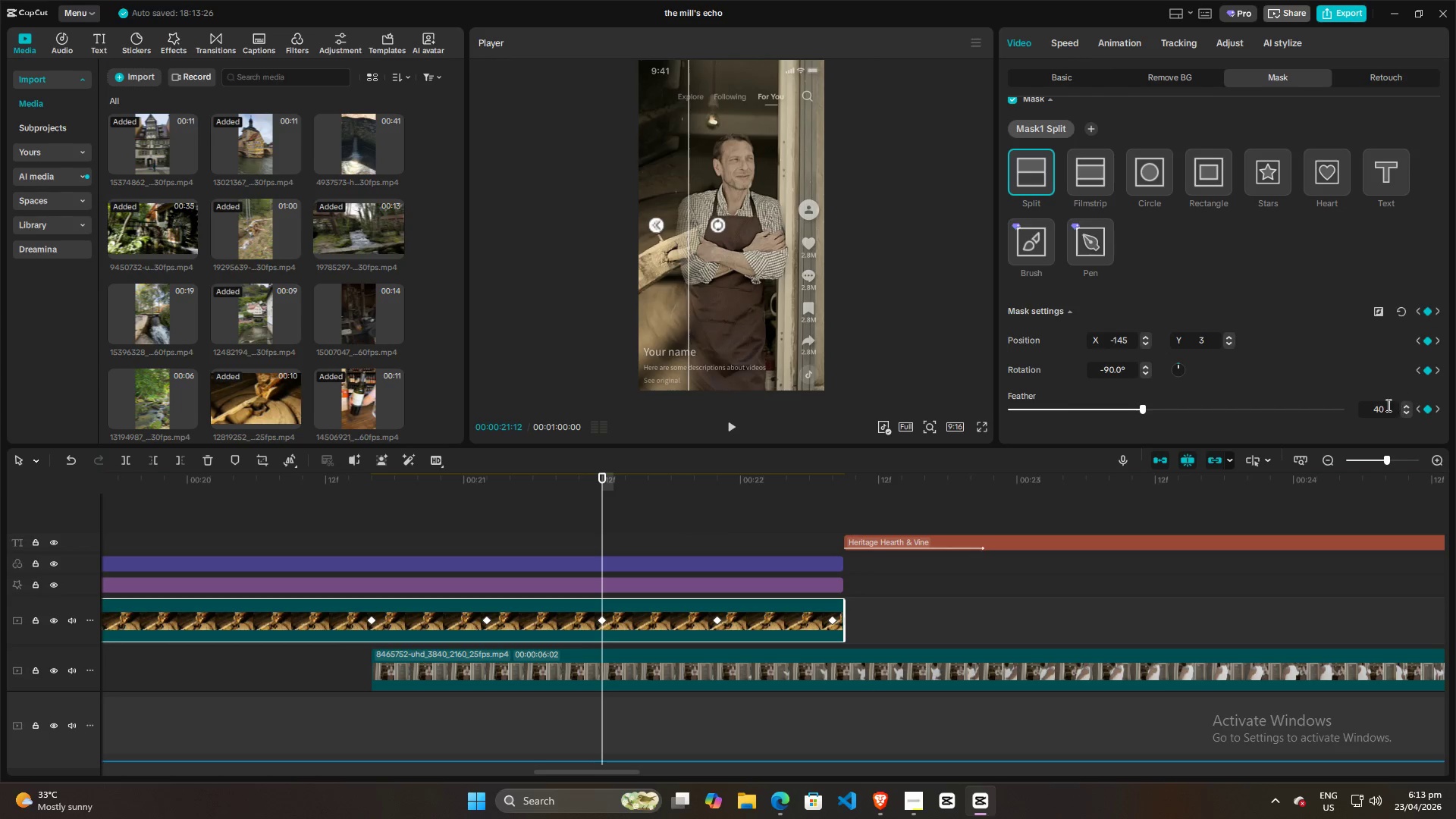 
left_click_drag(start_coordinate=[1387, 405], to_coordinate=[1345, 405])
 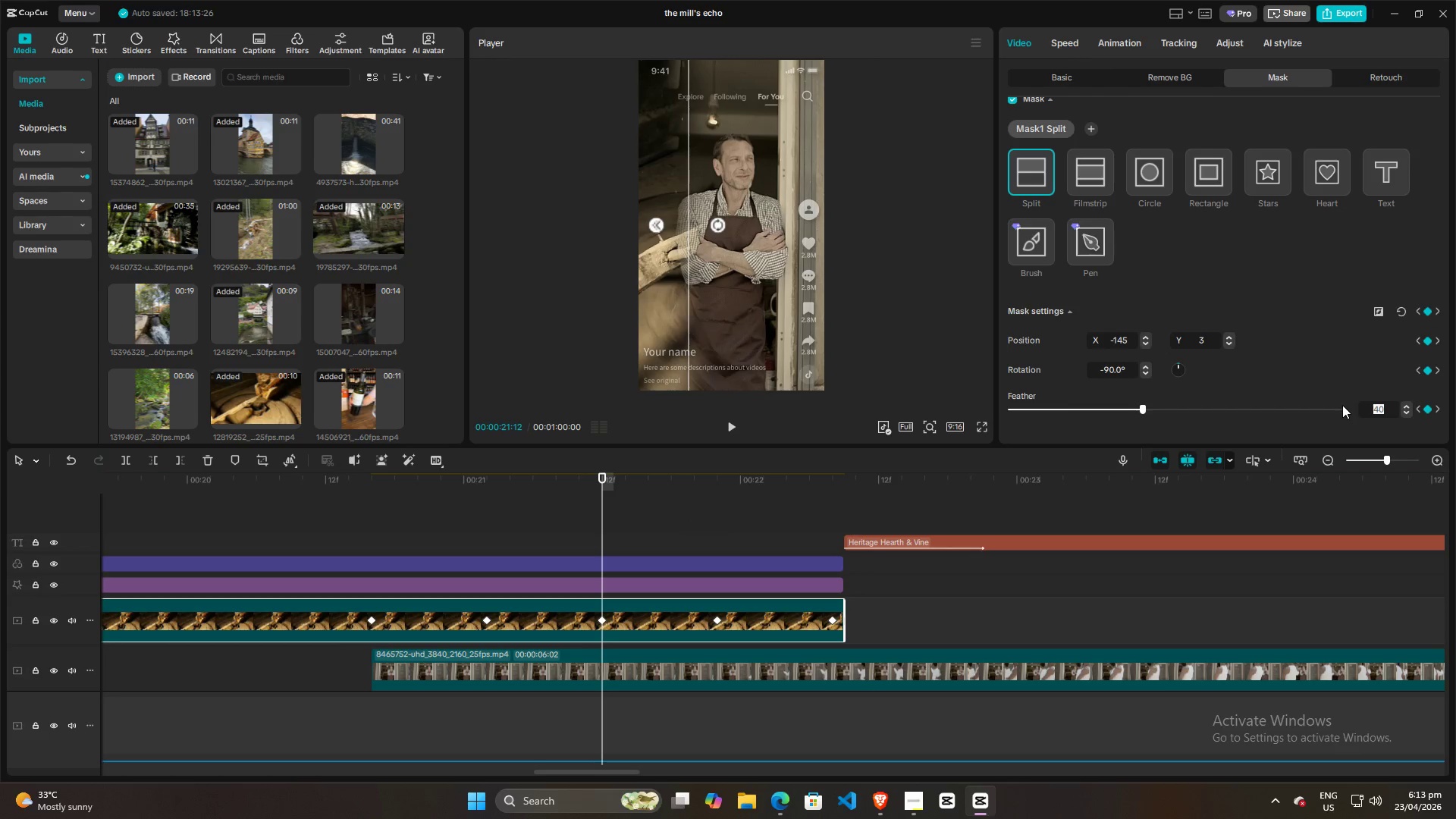 
type(20)
 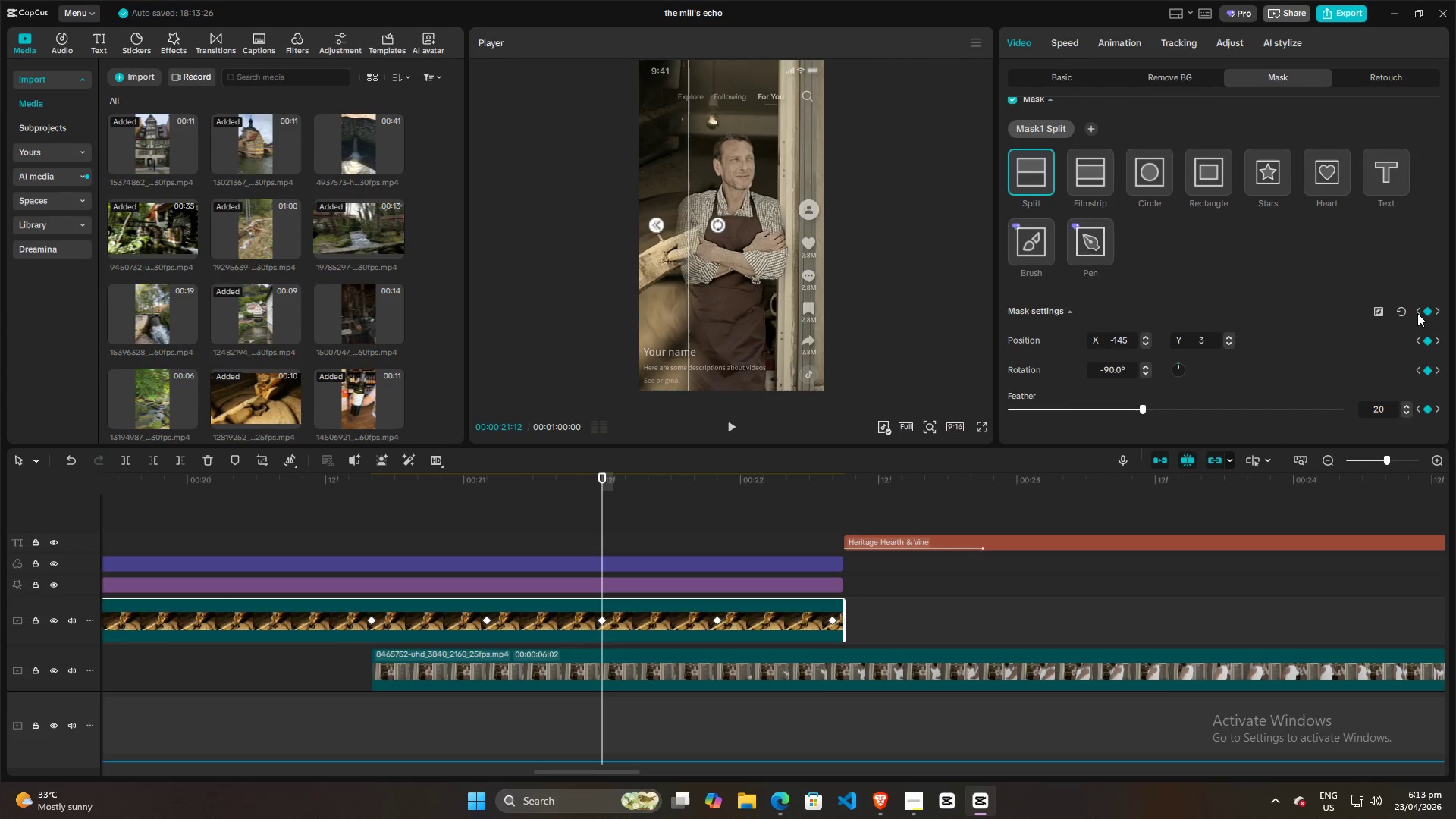 
left_click([1417, 313])
 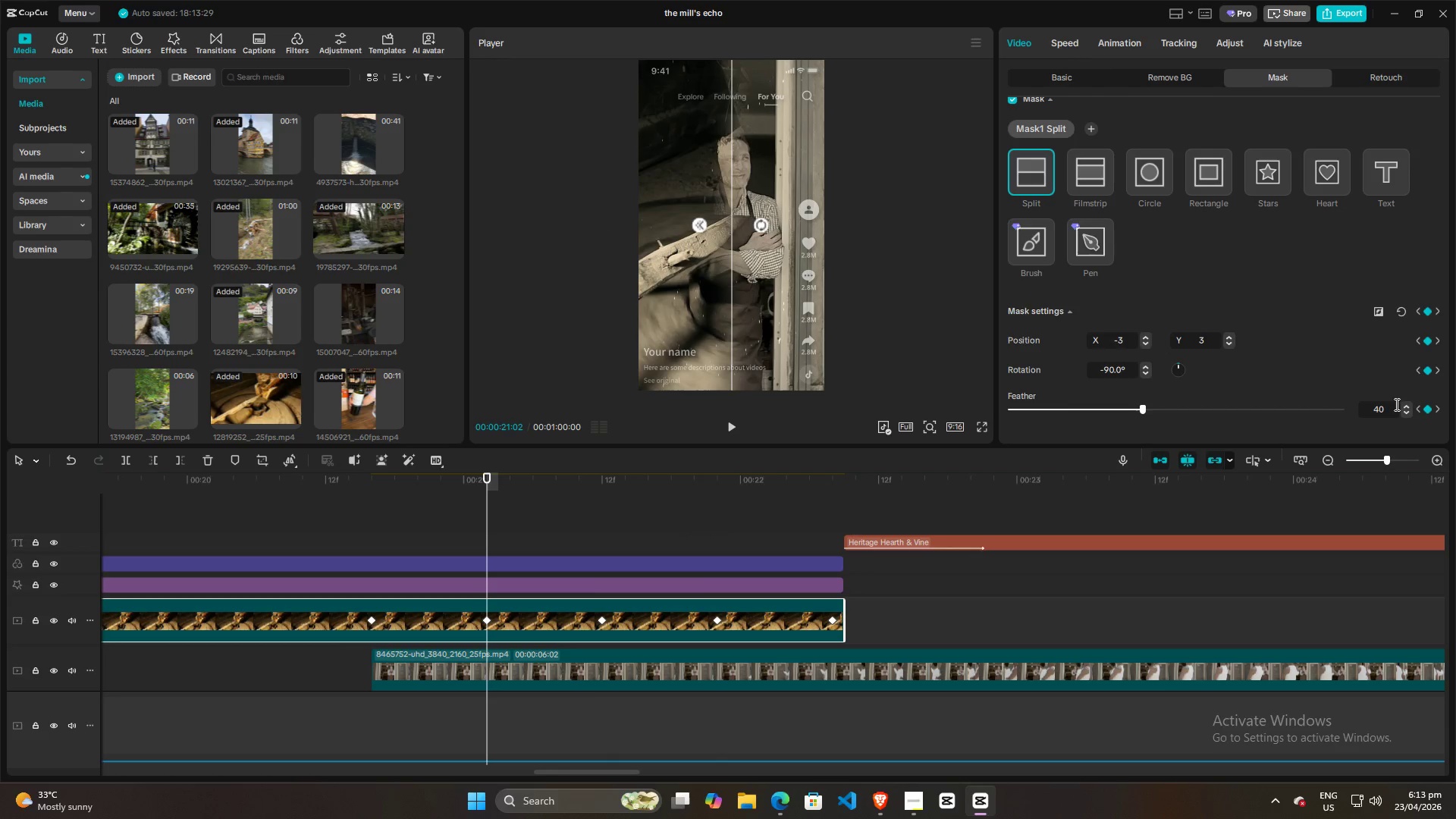 
left_click_drag(start_coordinate=[1393, 407], to_coordinate=[1327, 407])
 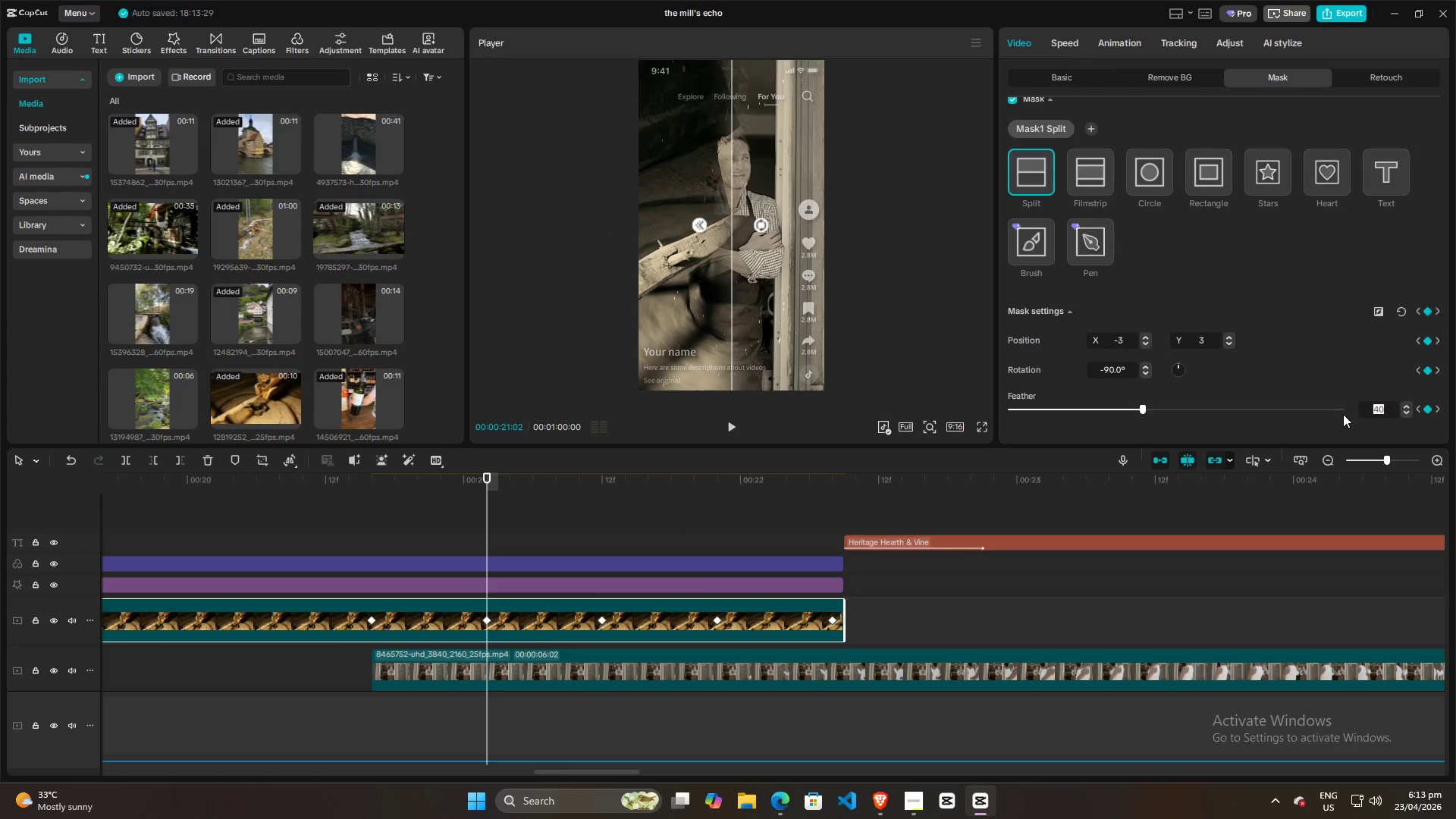 
key(2)
 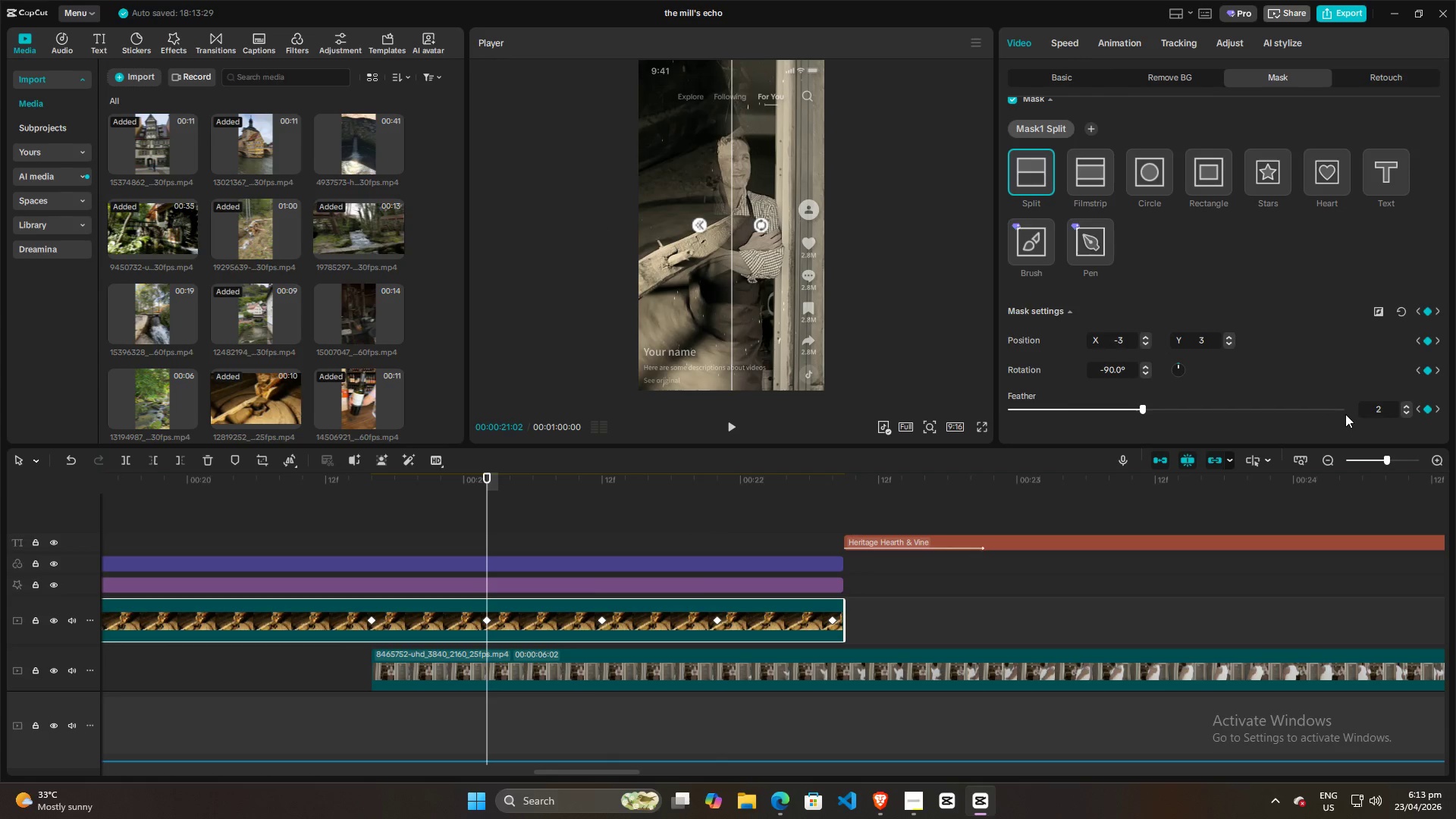 
key(0)
 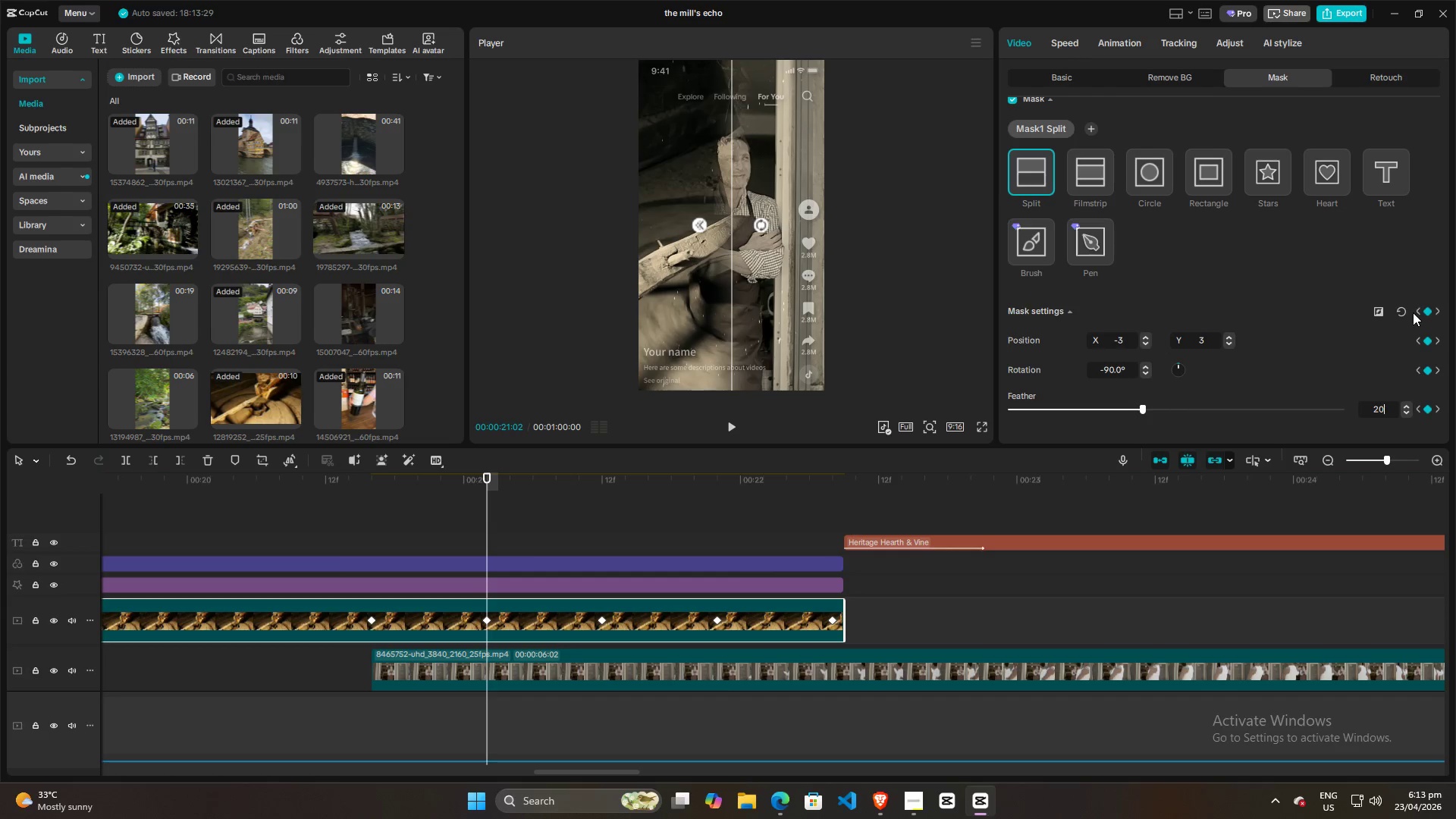 
left_click([1417, 310])
 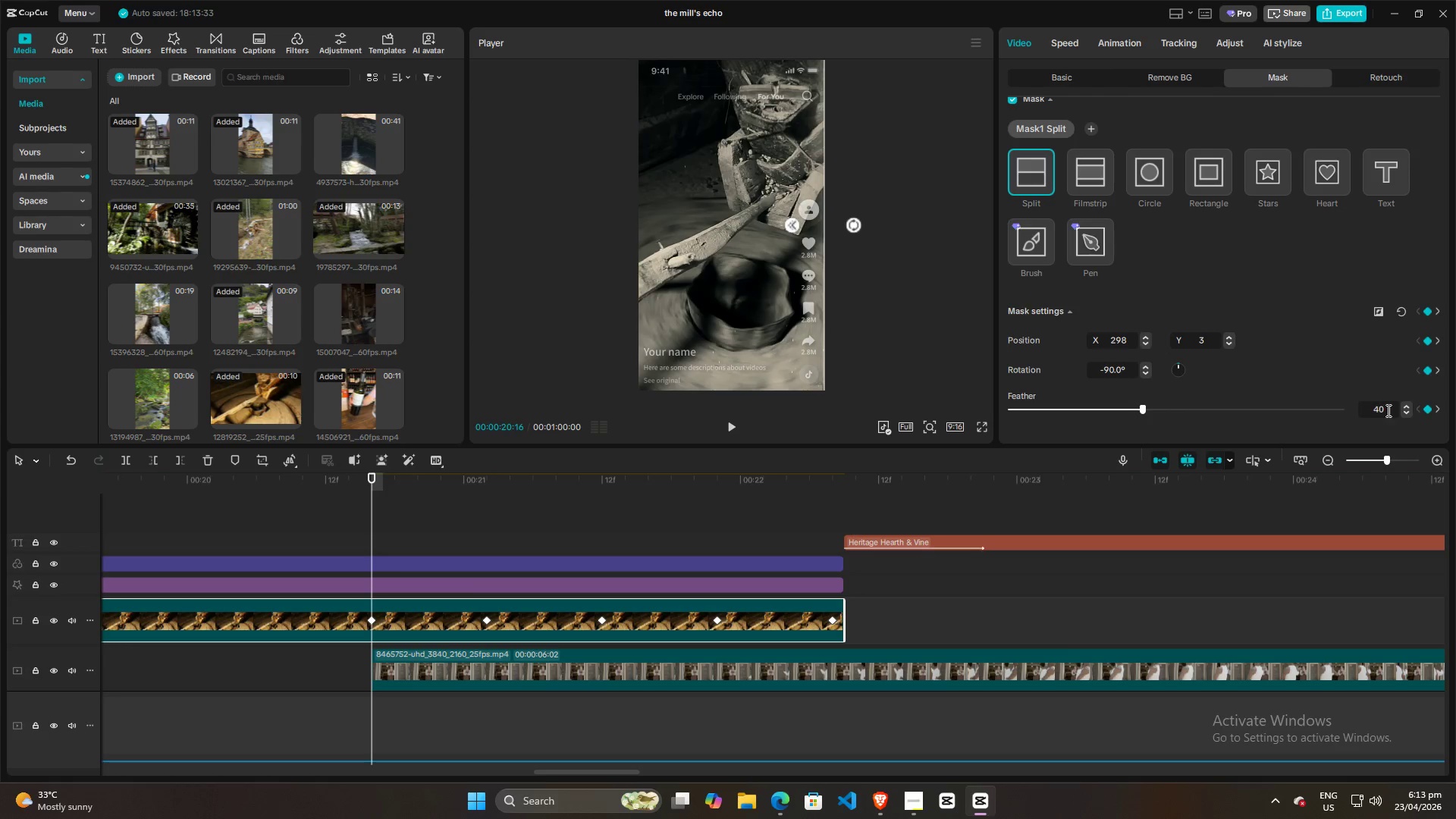 
left_click_drag(start_coordinate=[1390, 410], to_coordinate=[1344, 405])
 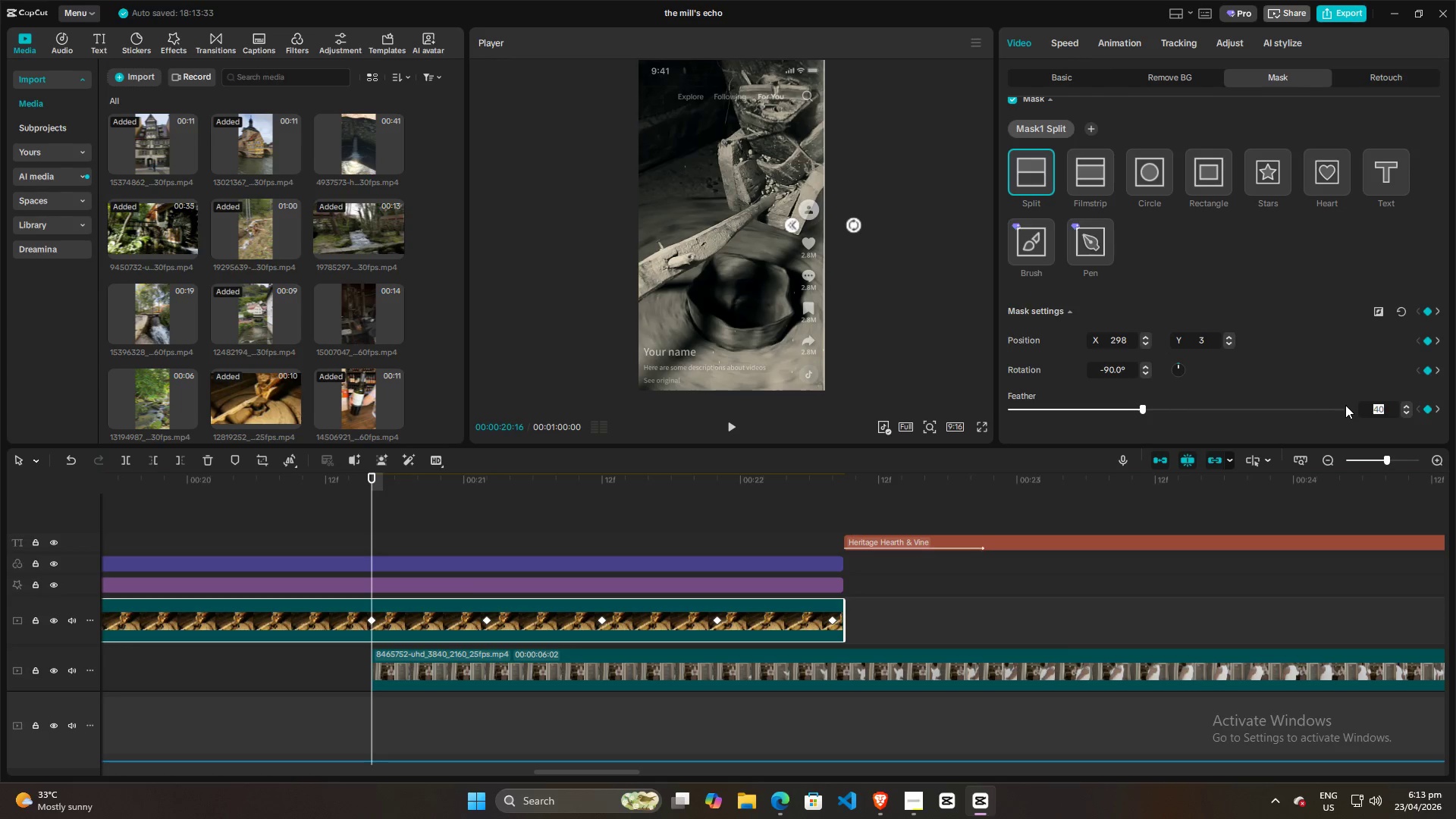 
type(20)
 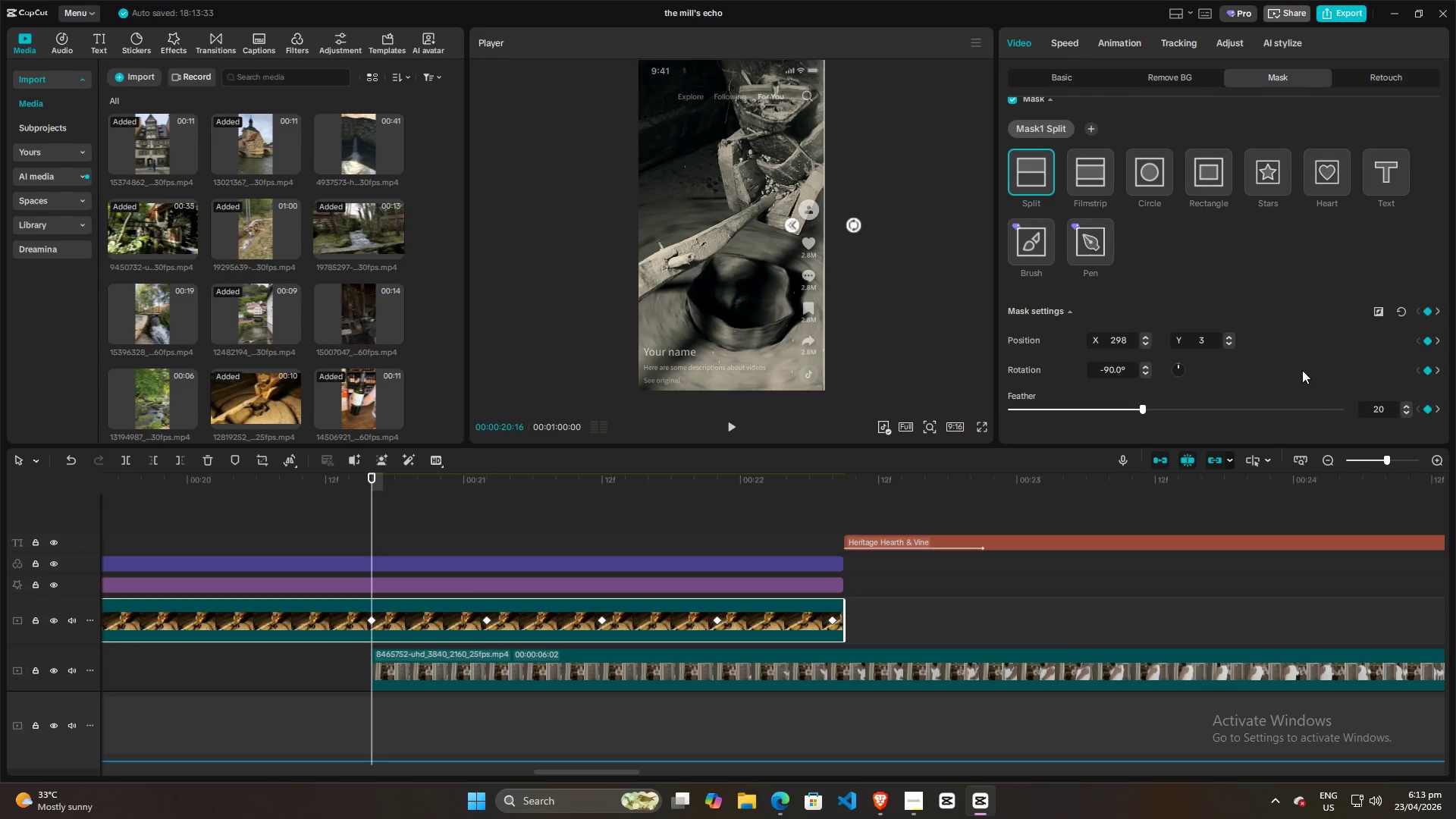 
left_click([1302, 370])
 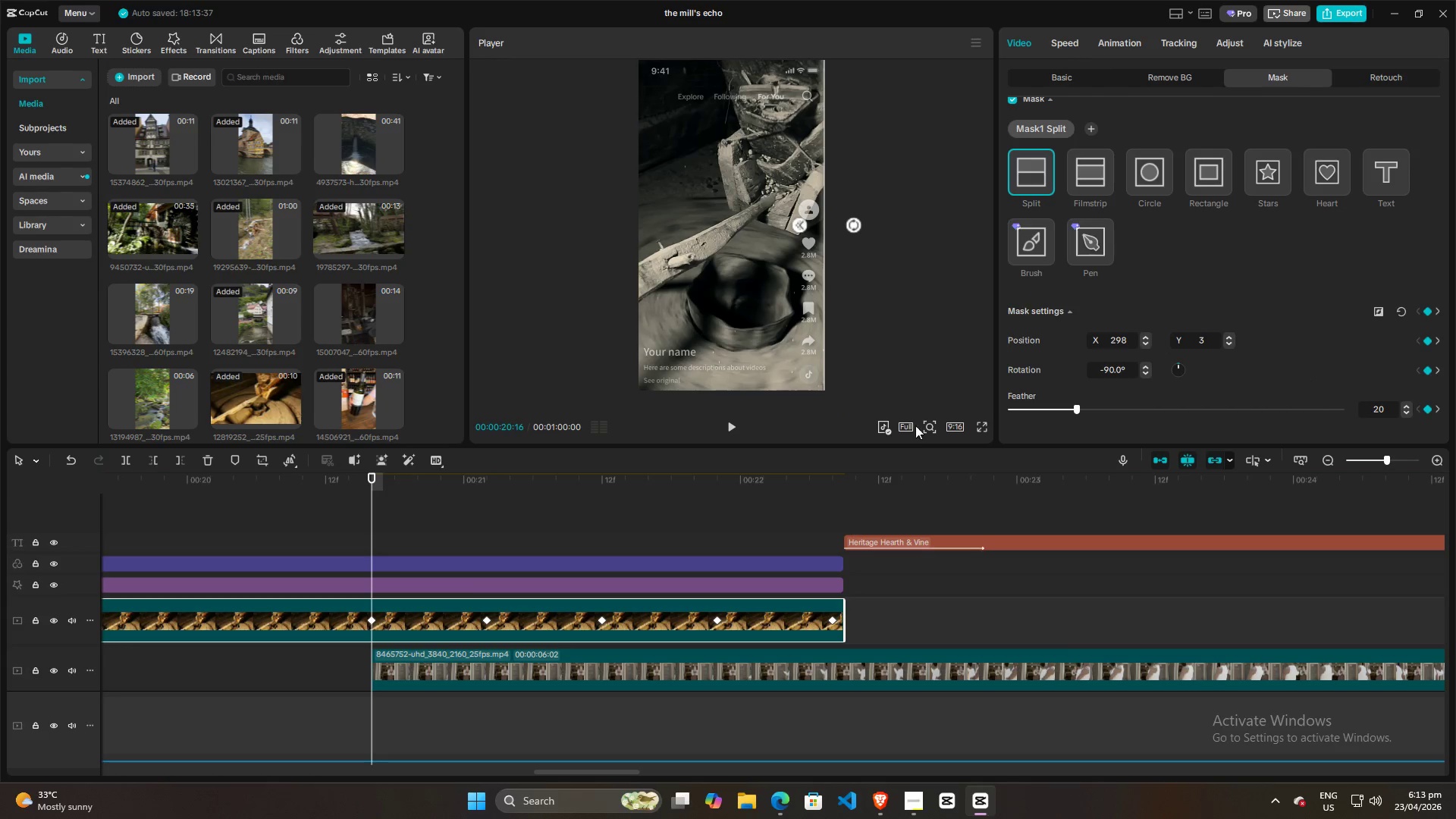 
left_click([983, 428])
 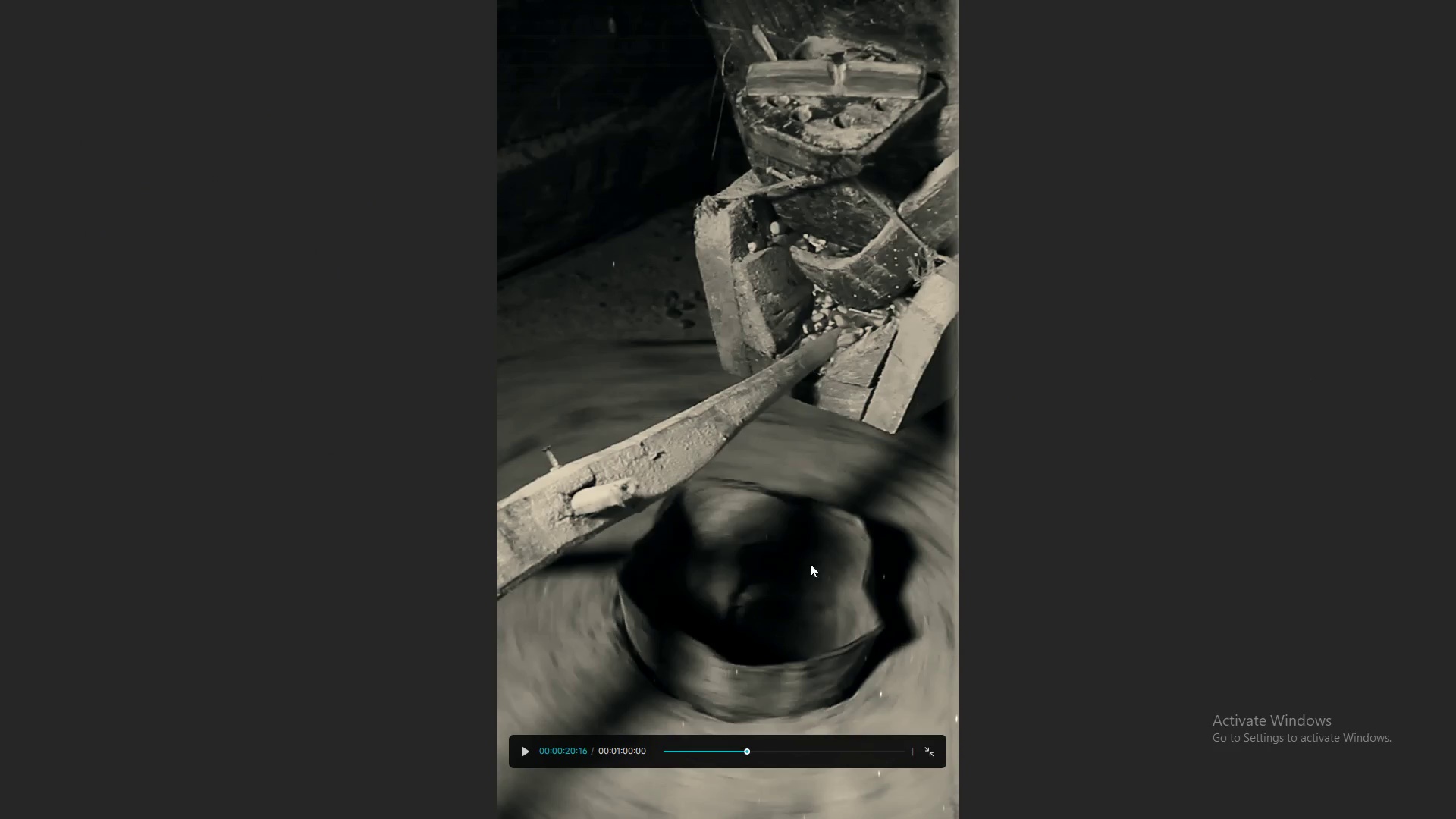 
key(Space)
 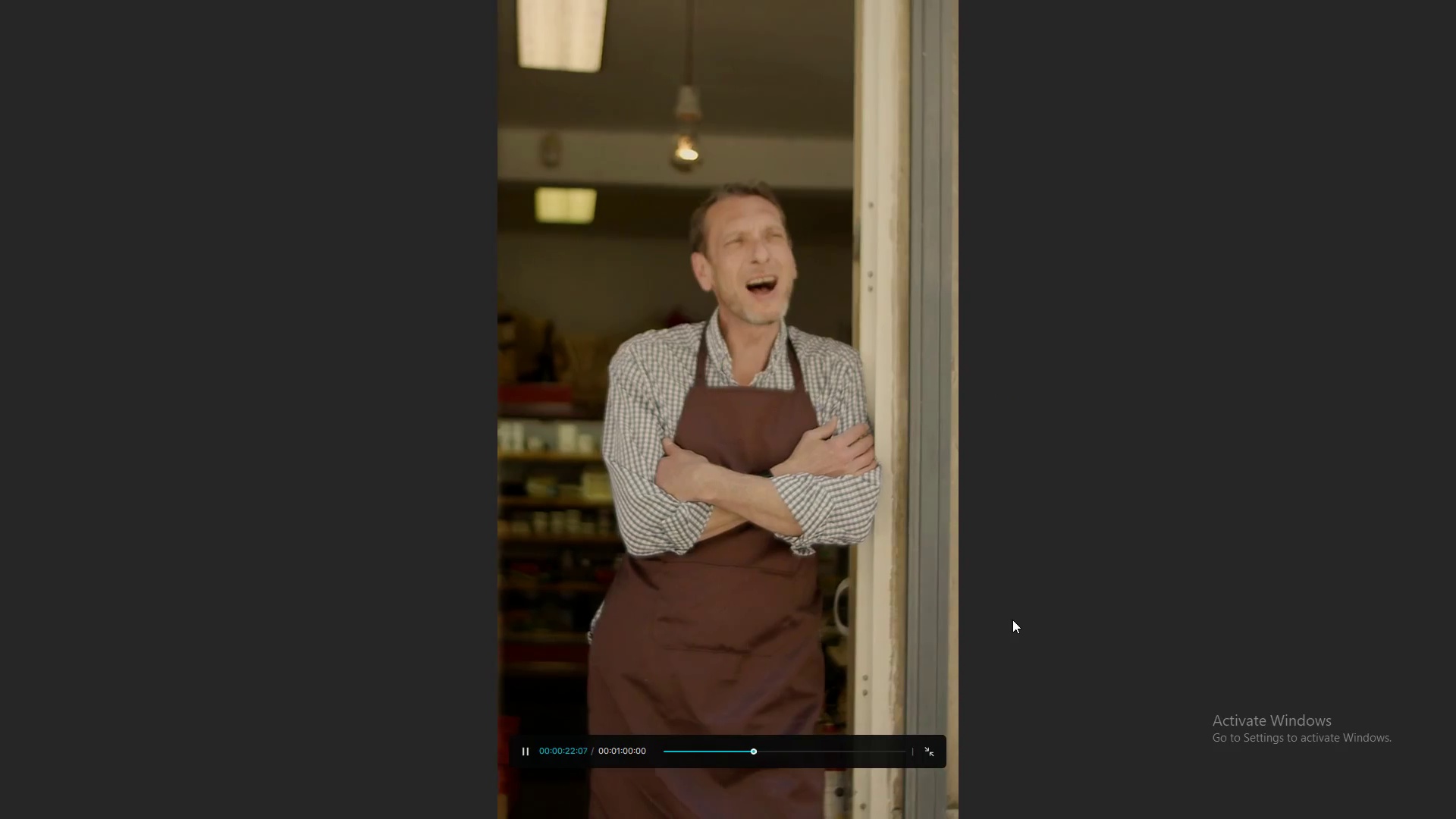 
key(Space)
 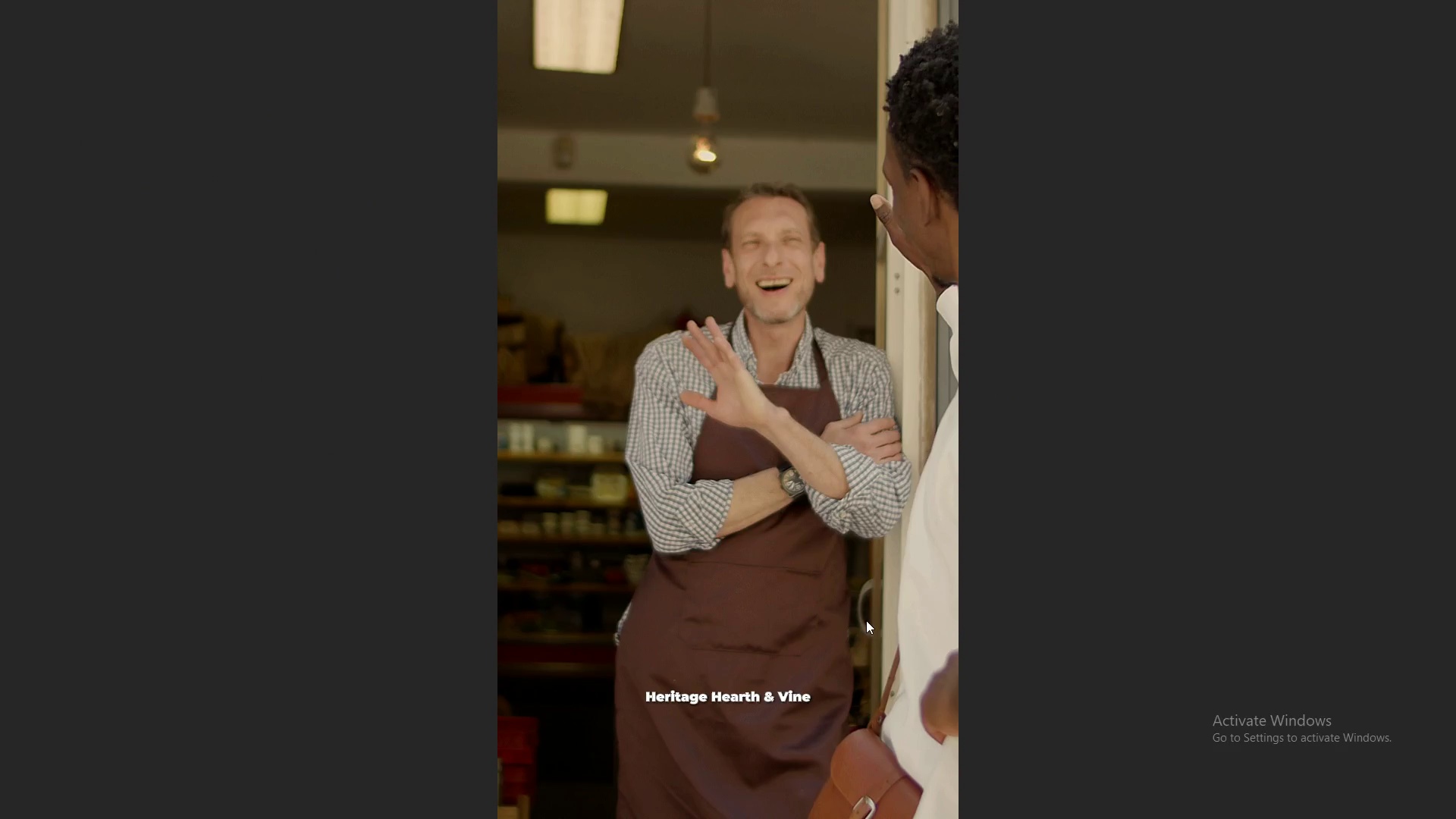 
key(Escape)
 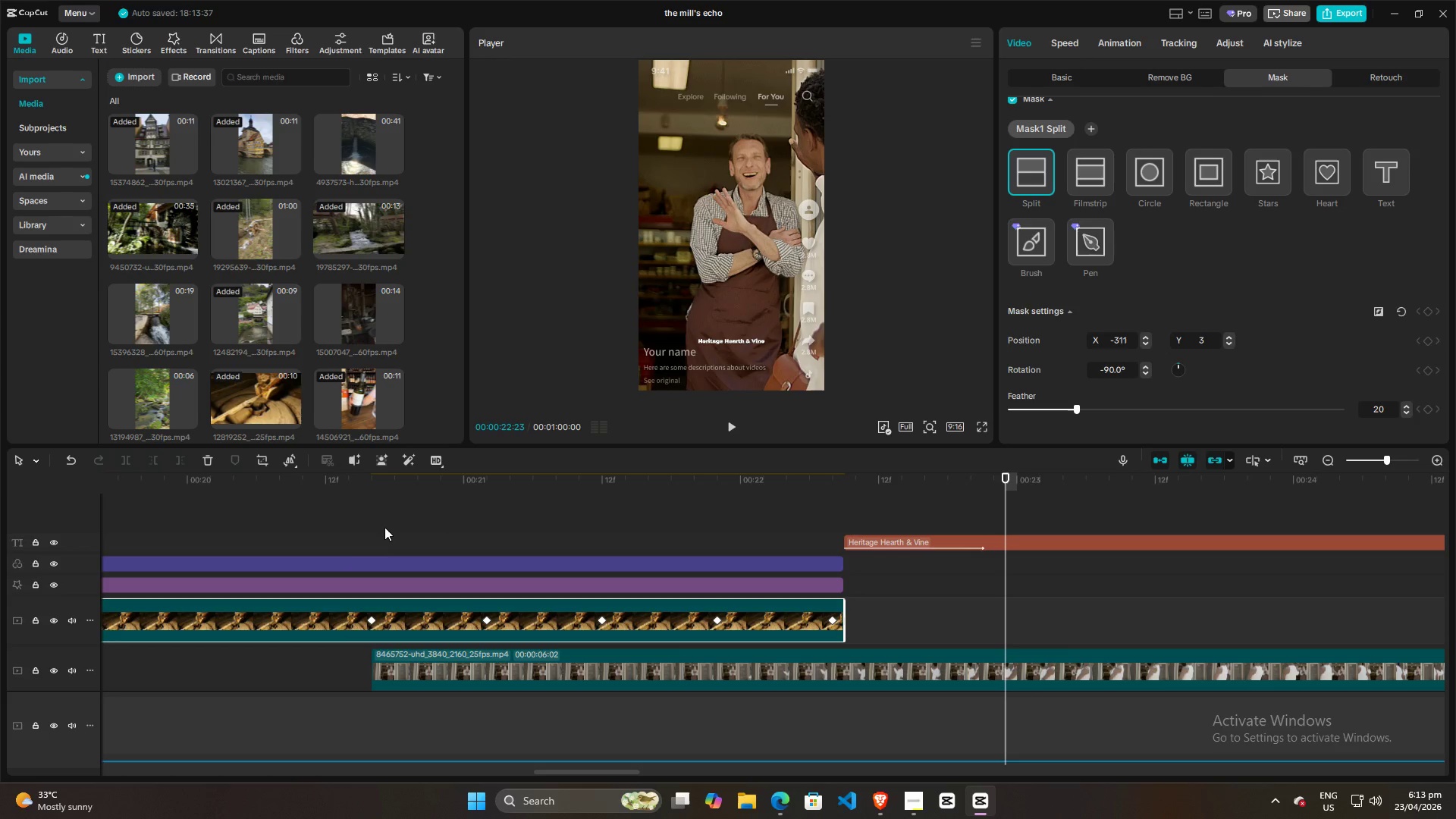 
left_click([378, 532])
 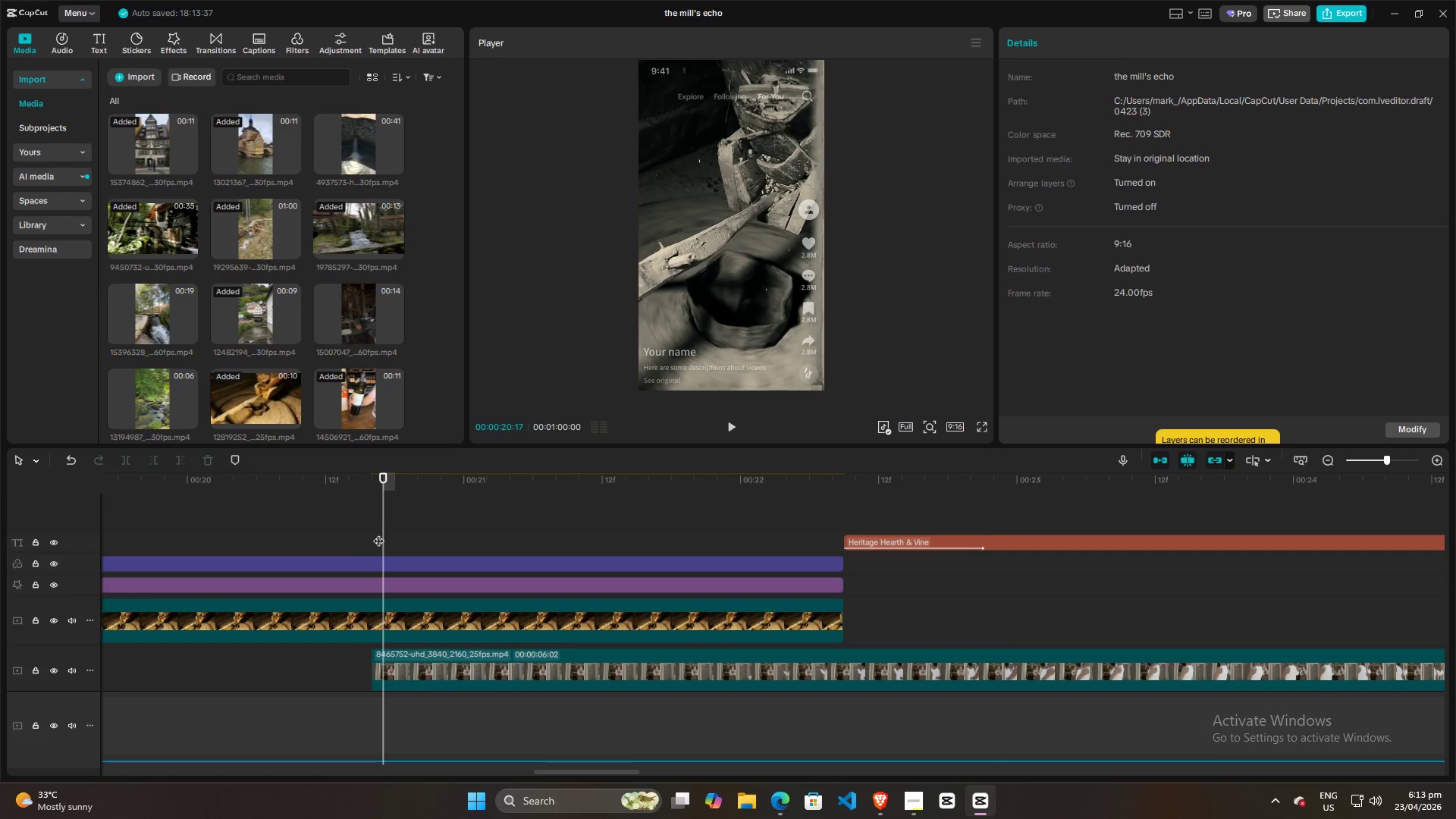 
left_click_drag(start_coordinate=[378, 533], to_coordinate=[372, 535])
 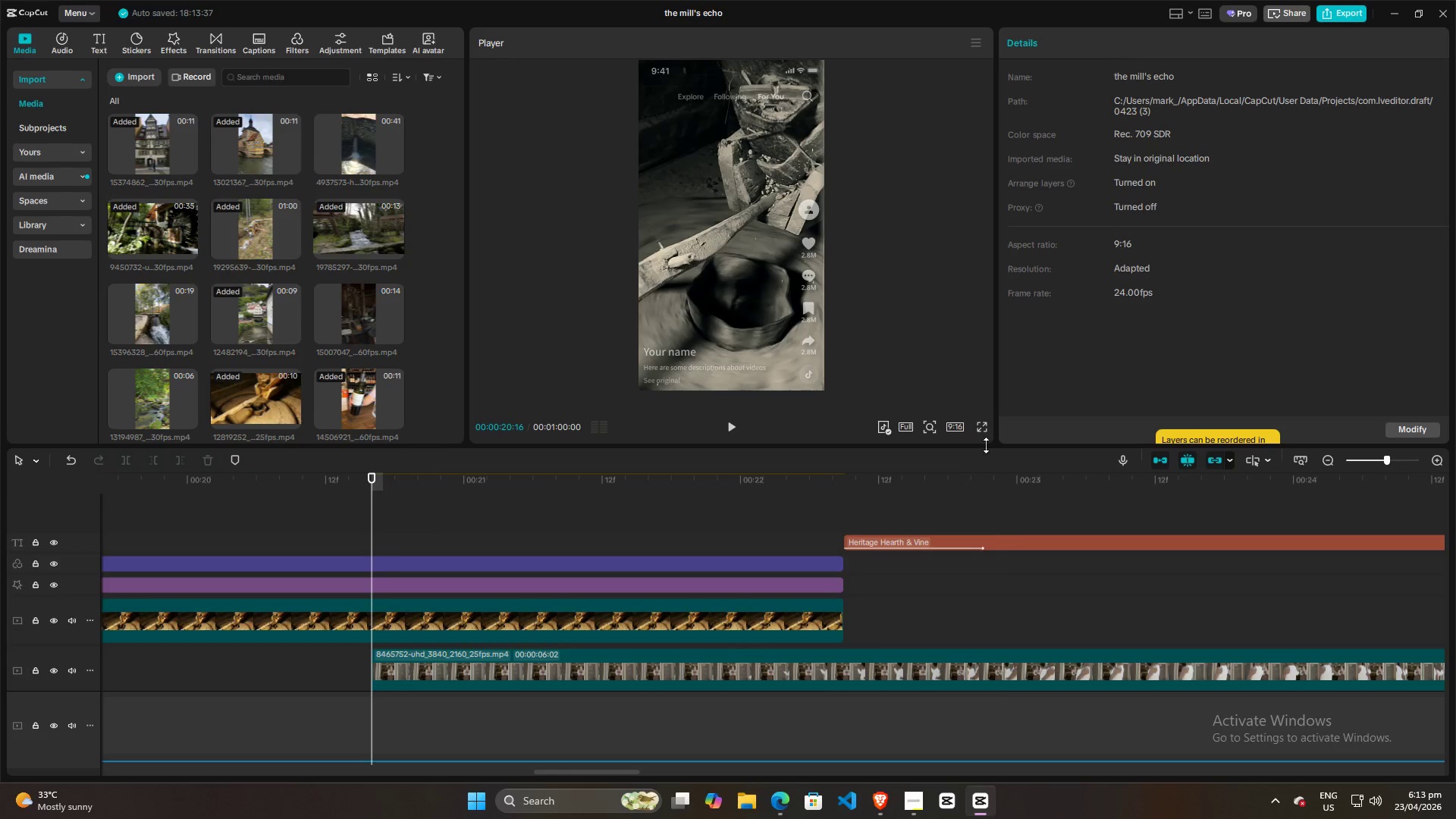 
left_click([982, 432])
 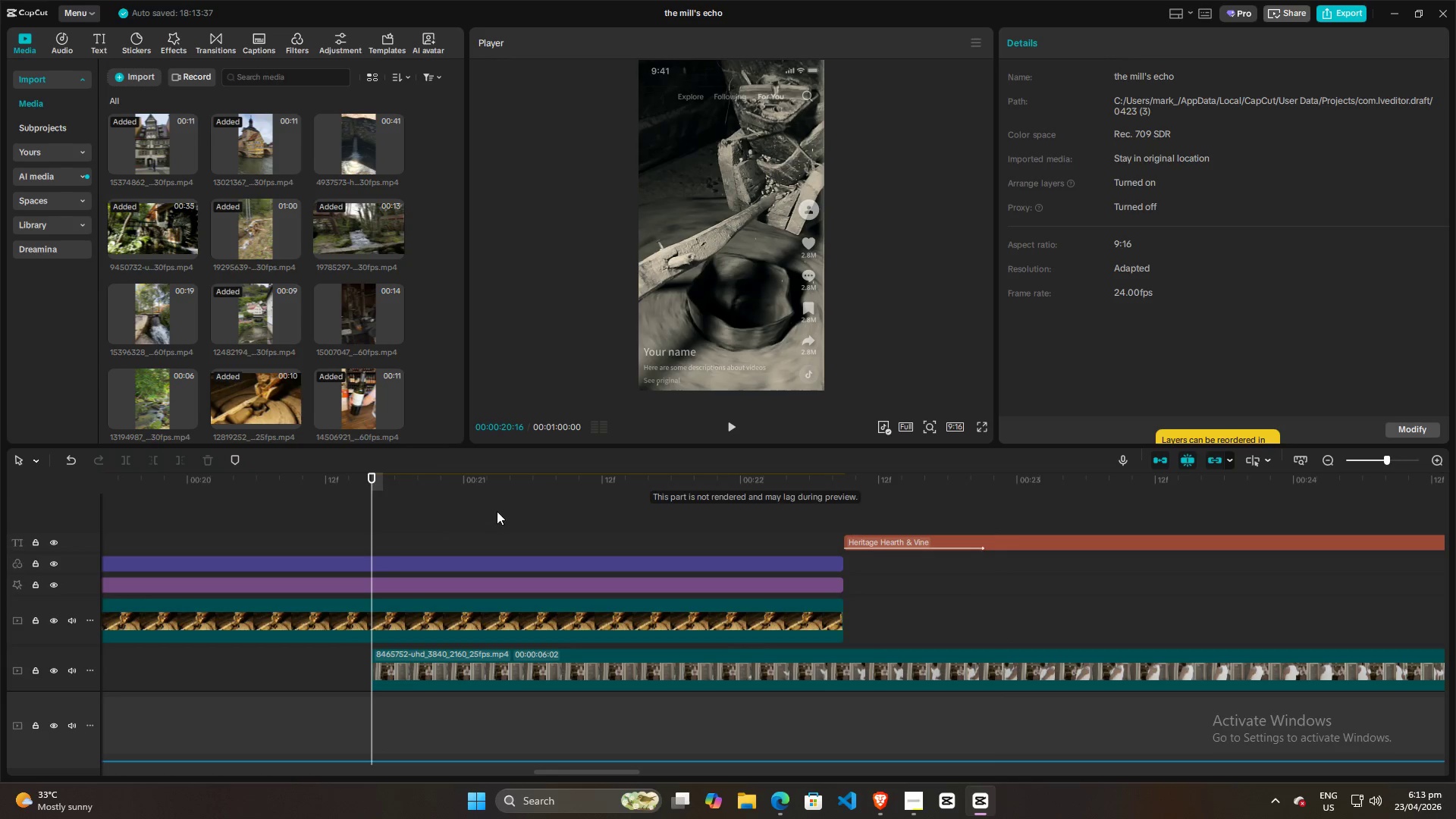 
left_click([336, 525])
 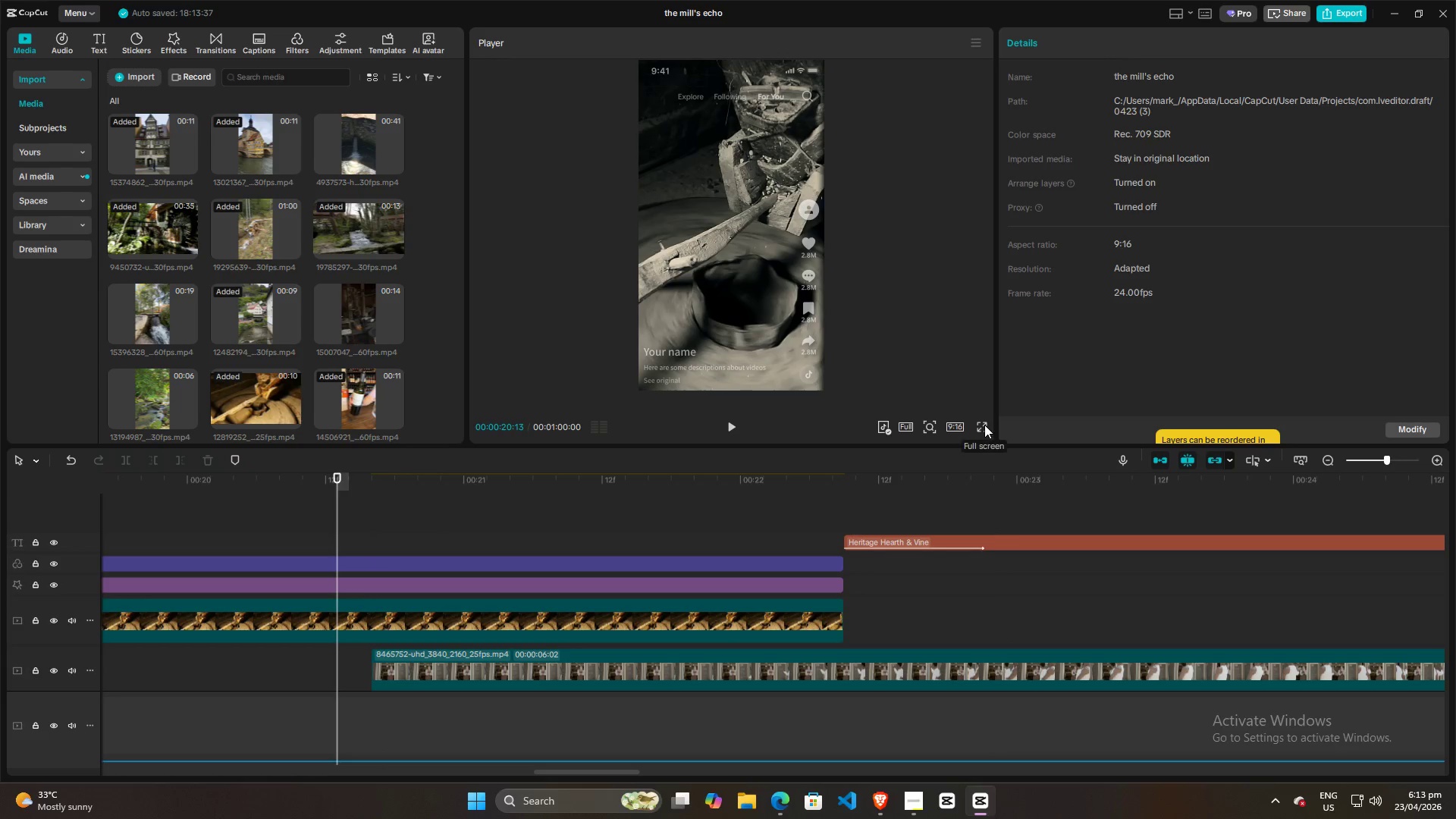 
left_click([985, 425])
 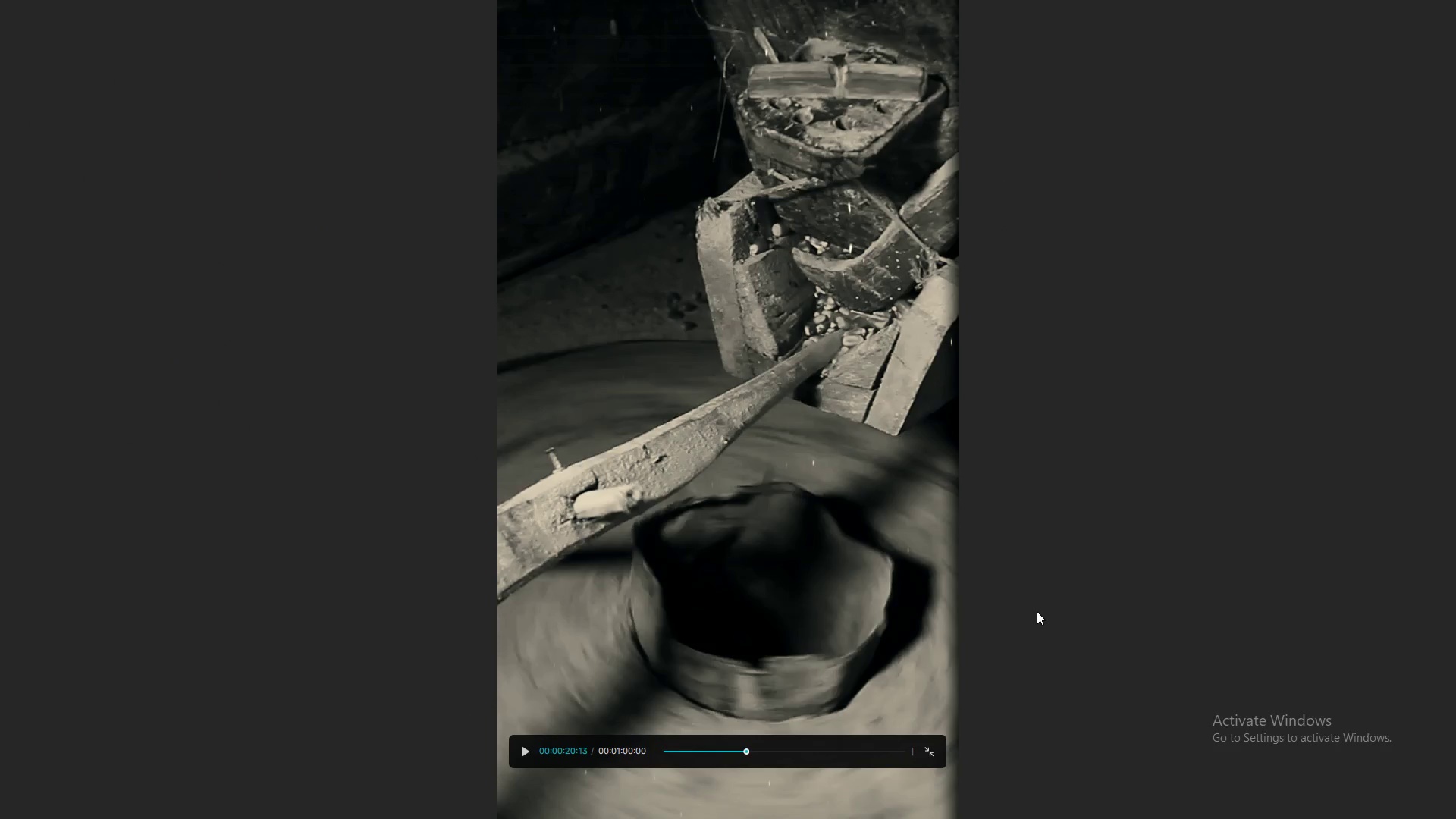 
key(Space)
 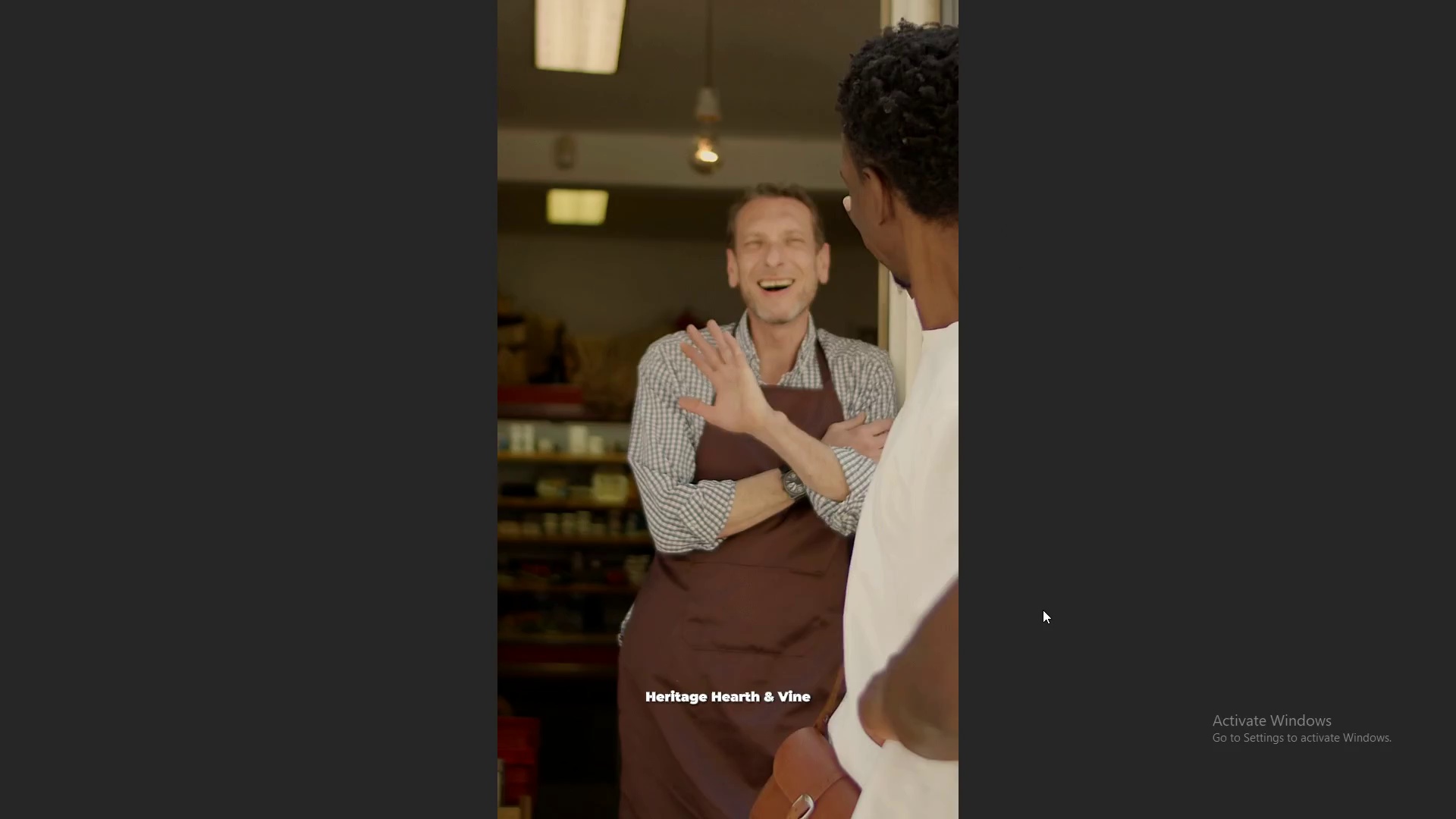 
key(Space)
 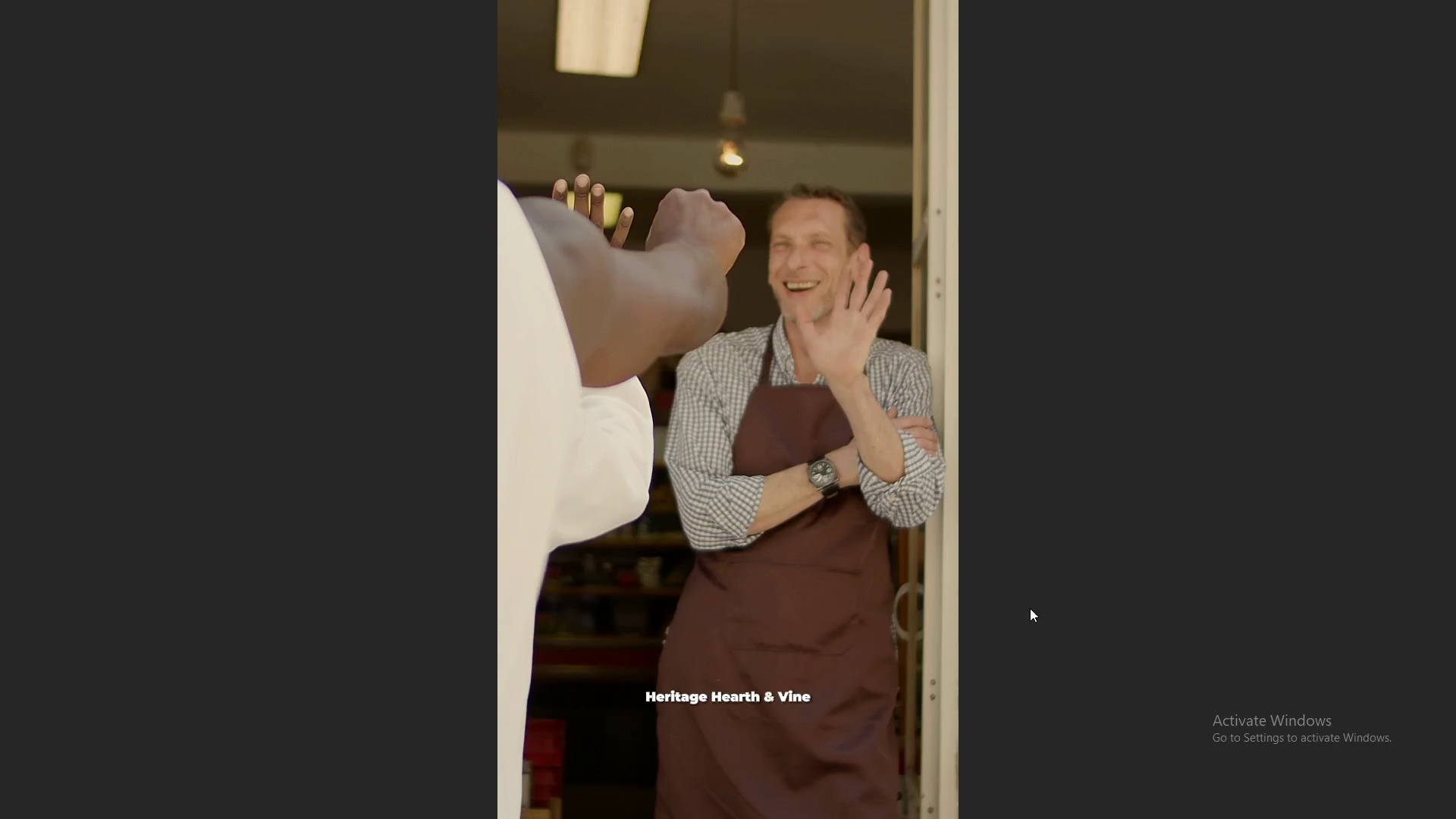 
key(Escape)
 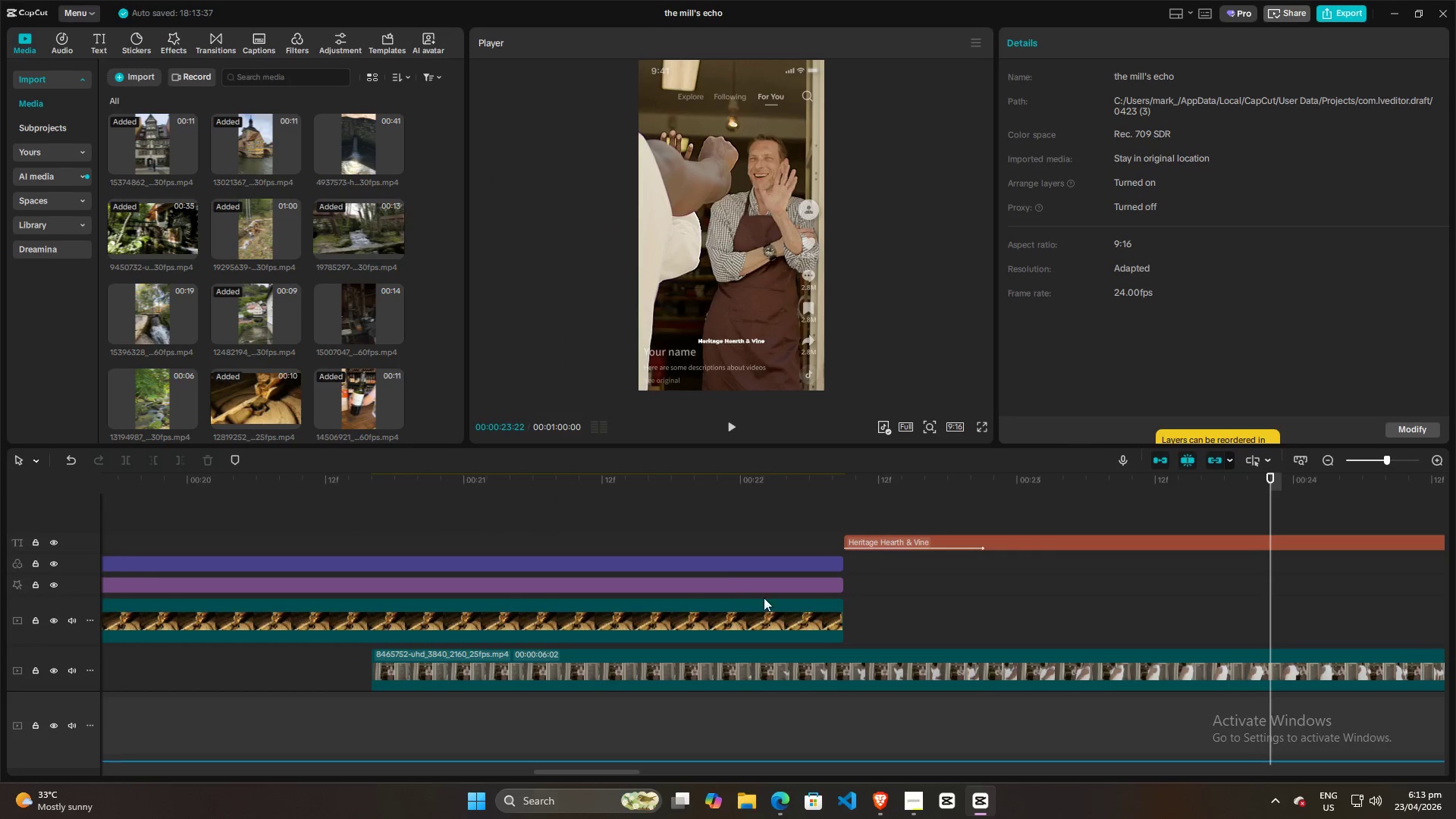 
hold_key(key=ControlLeft, duration=0.52)
 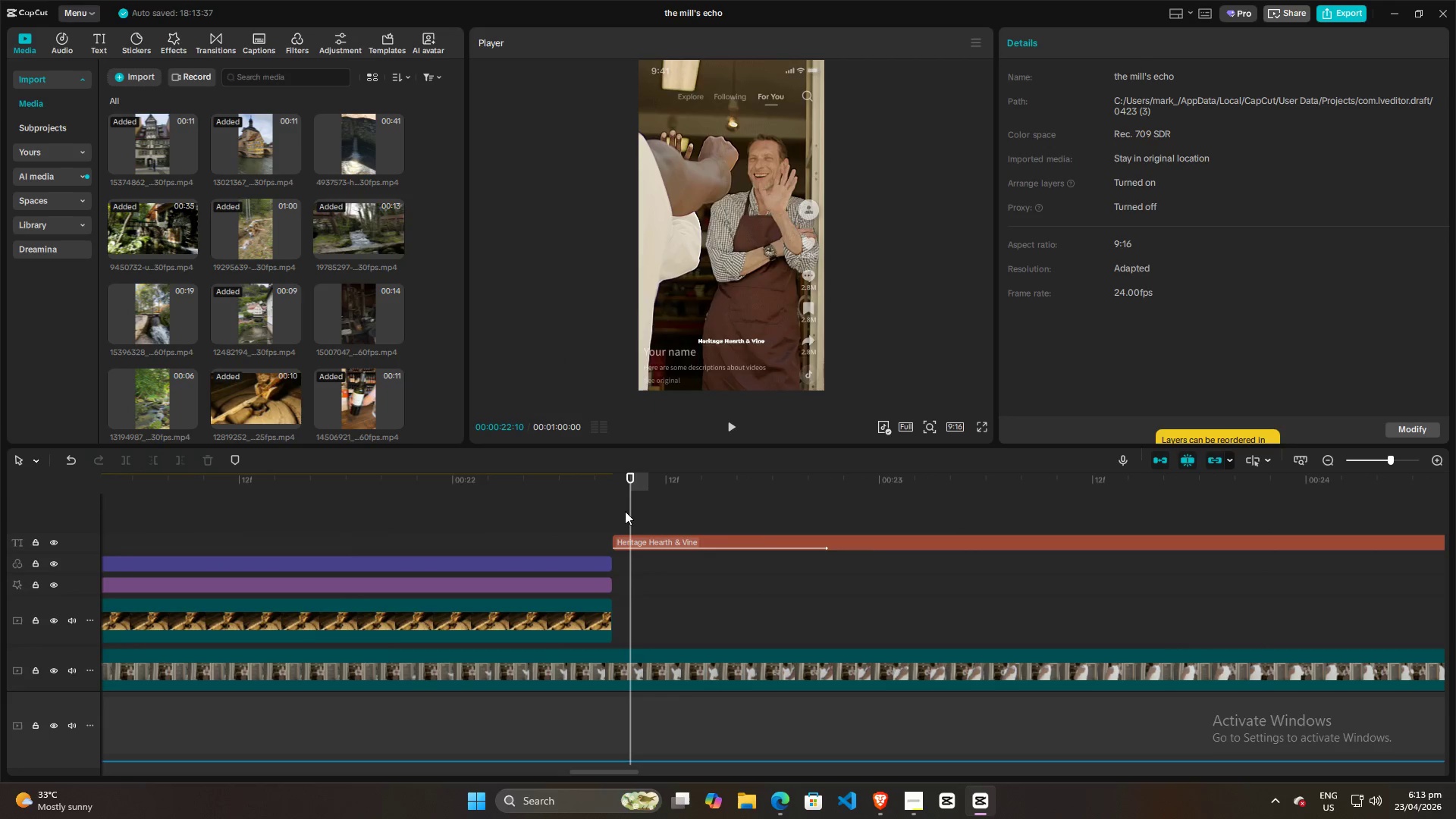 
left_click([626, 511])
 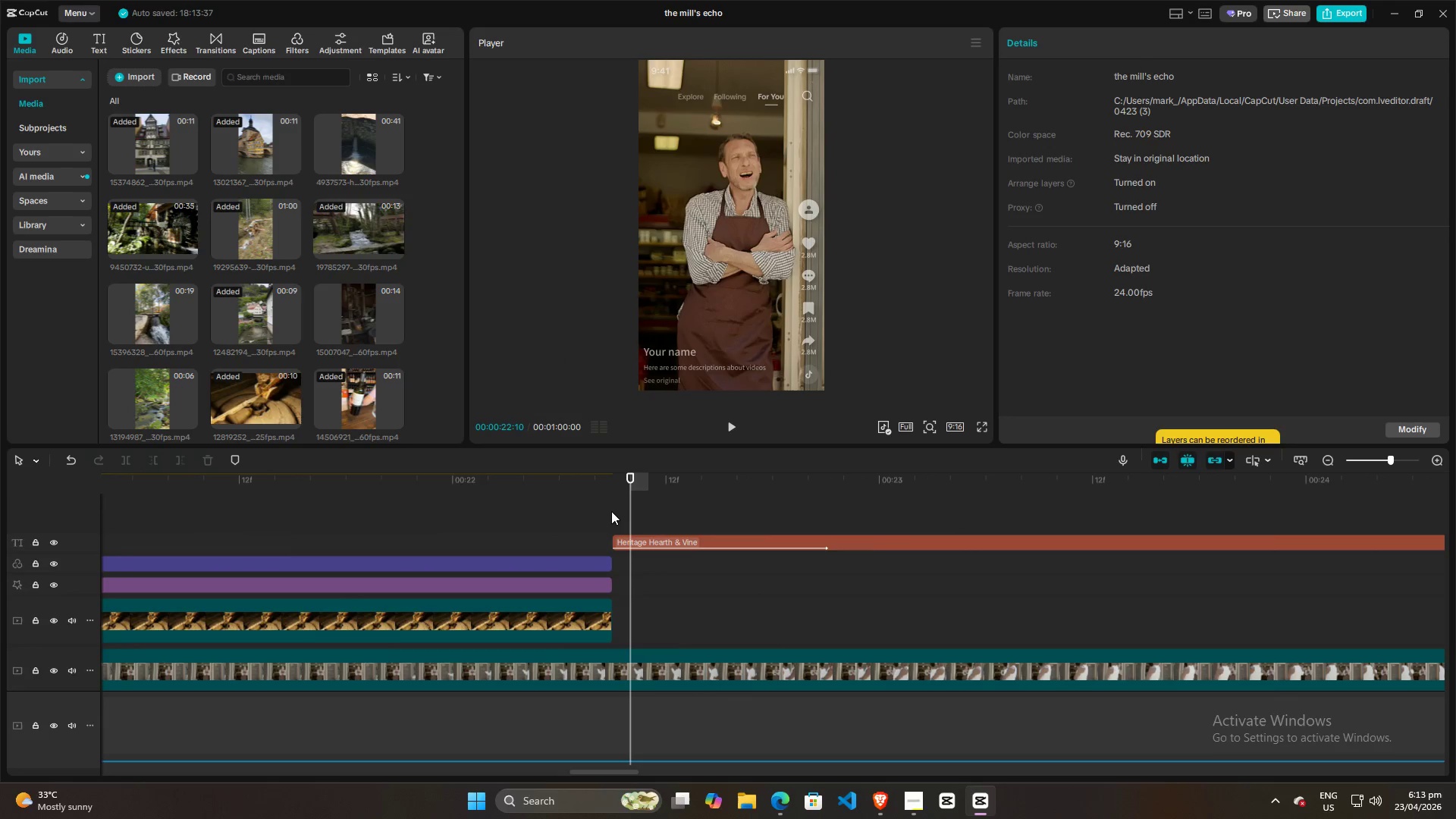 
scroll: coordinate [861, 610], scroll_direction: up, amount: 6.0
 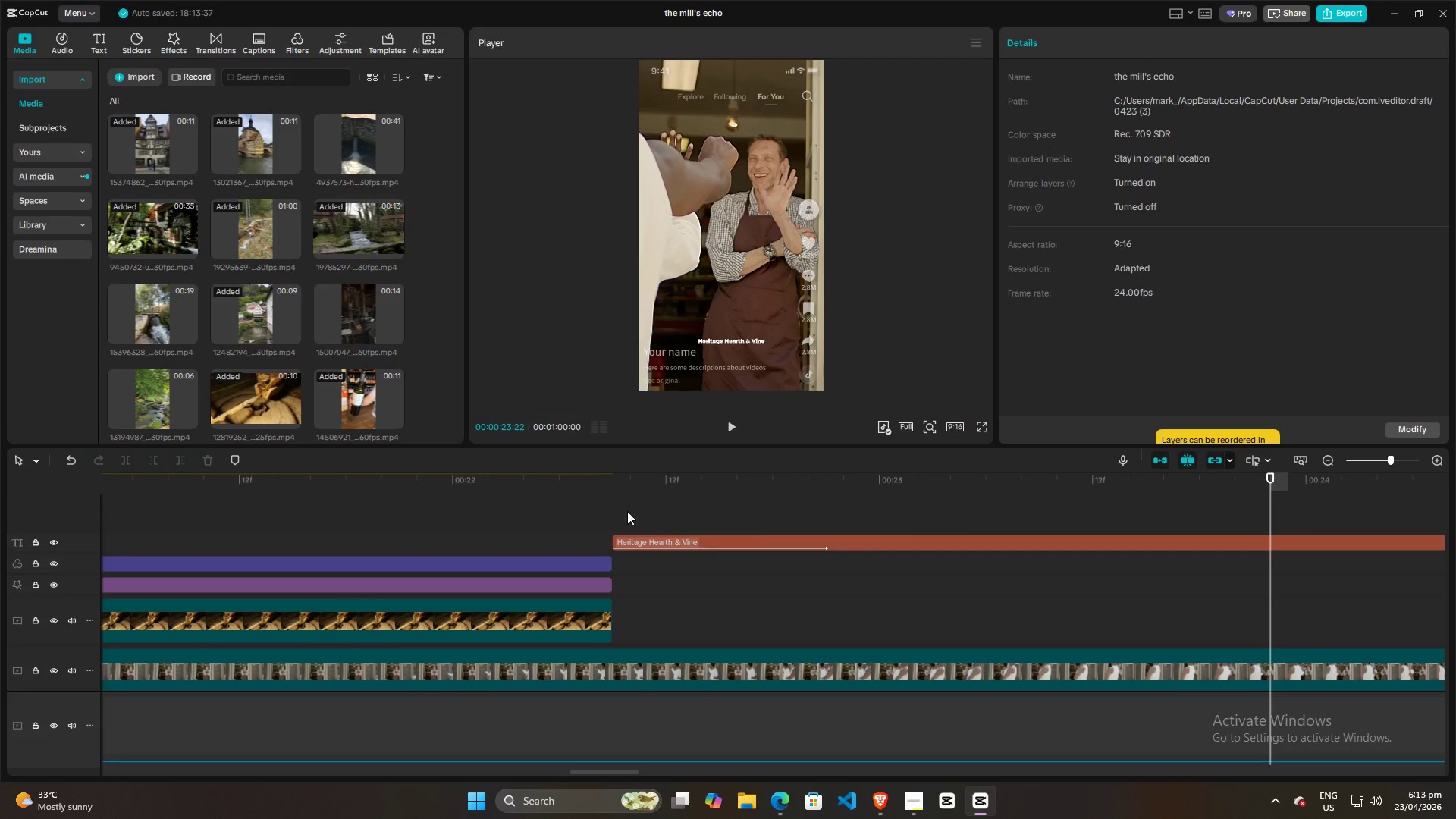 
double_click([611, 511])
 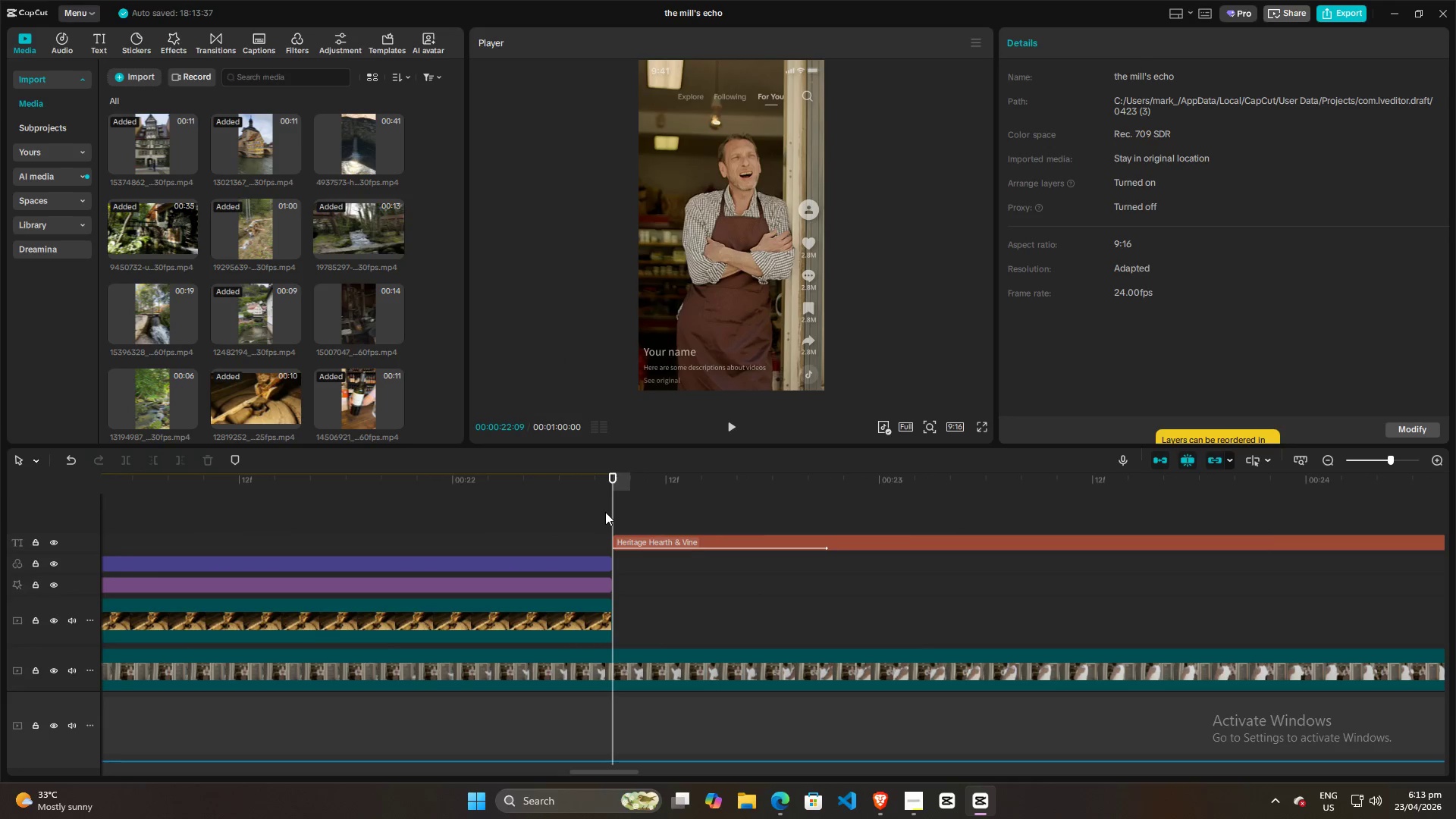 
triple_click([605, 512])